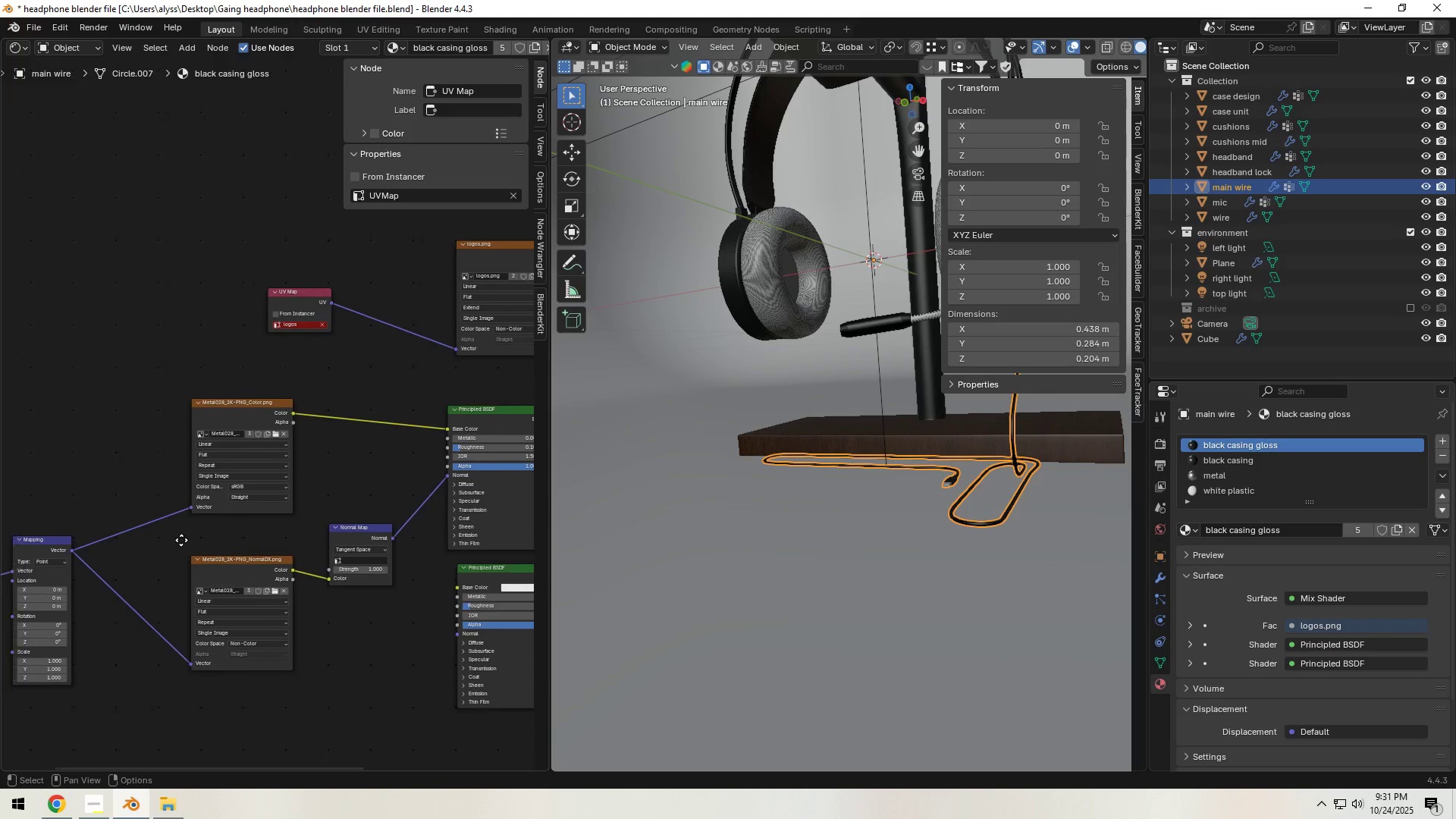 
left_click([1364, 529])
 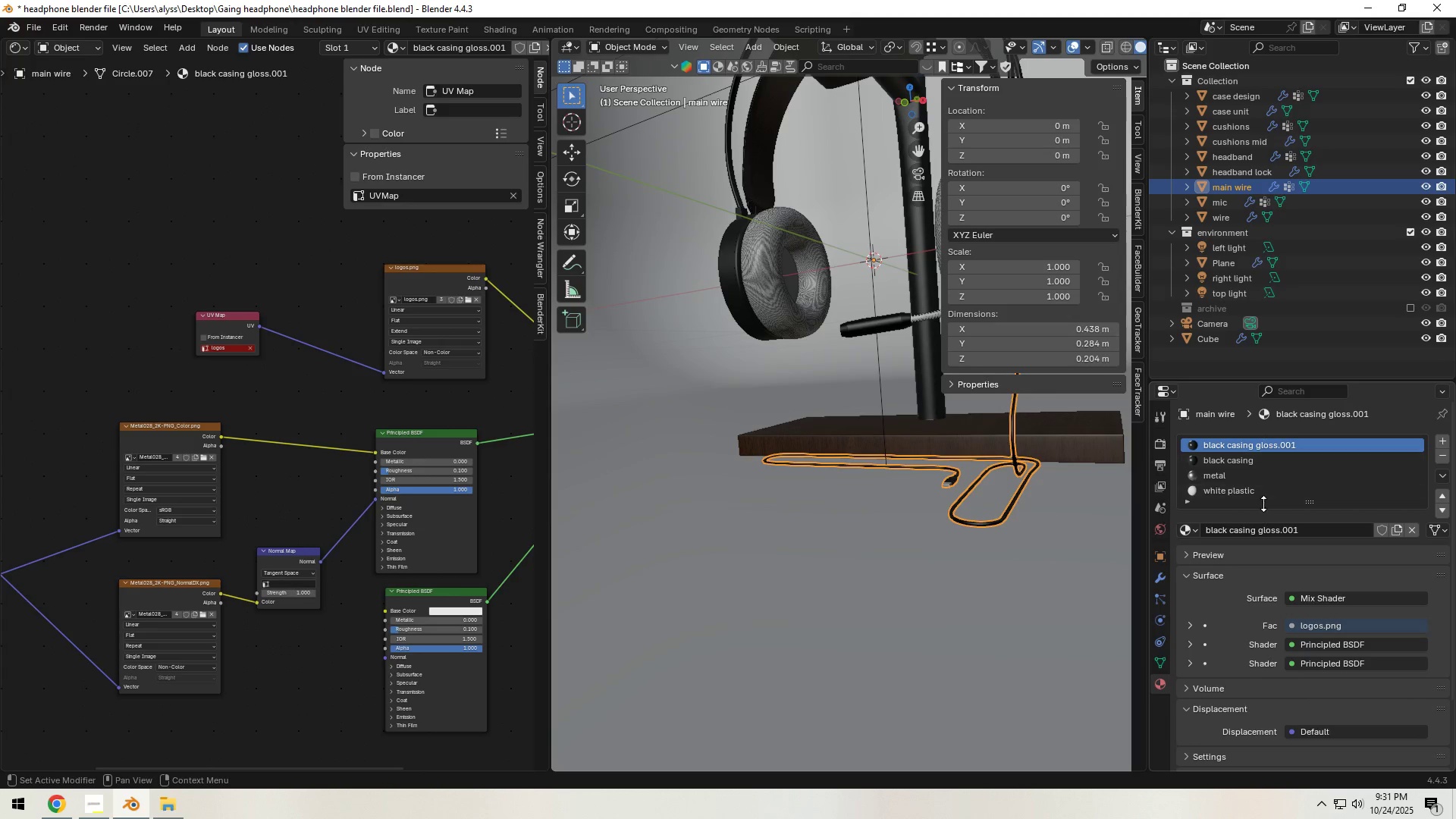 
left_click([1254, 529])
 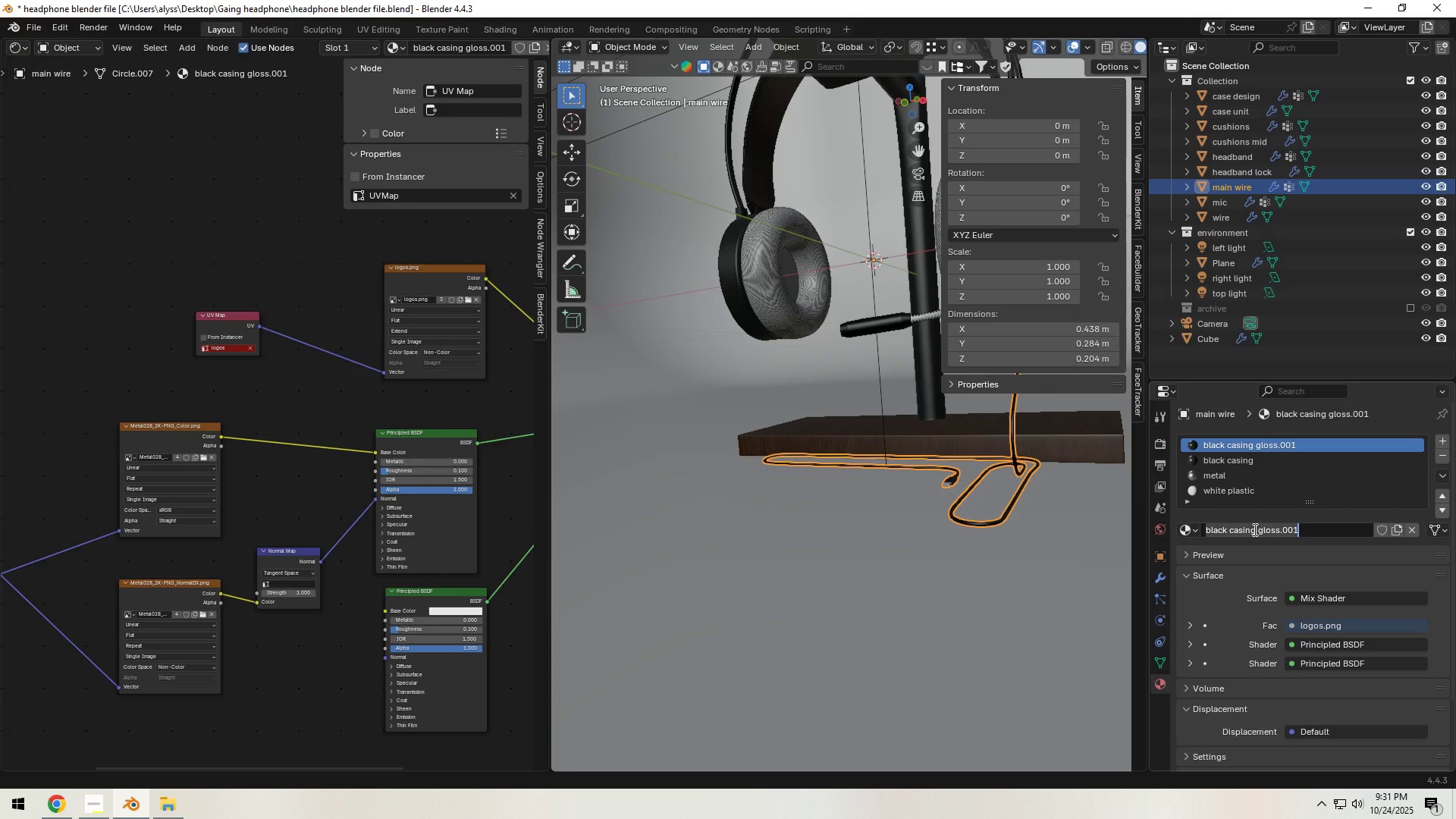 
type(witr)
key(Backspace)
key(Backspace)
type(re)
 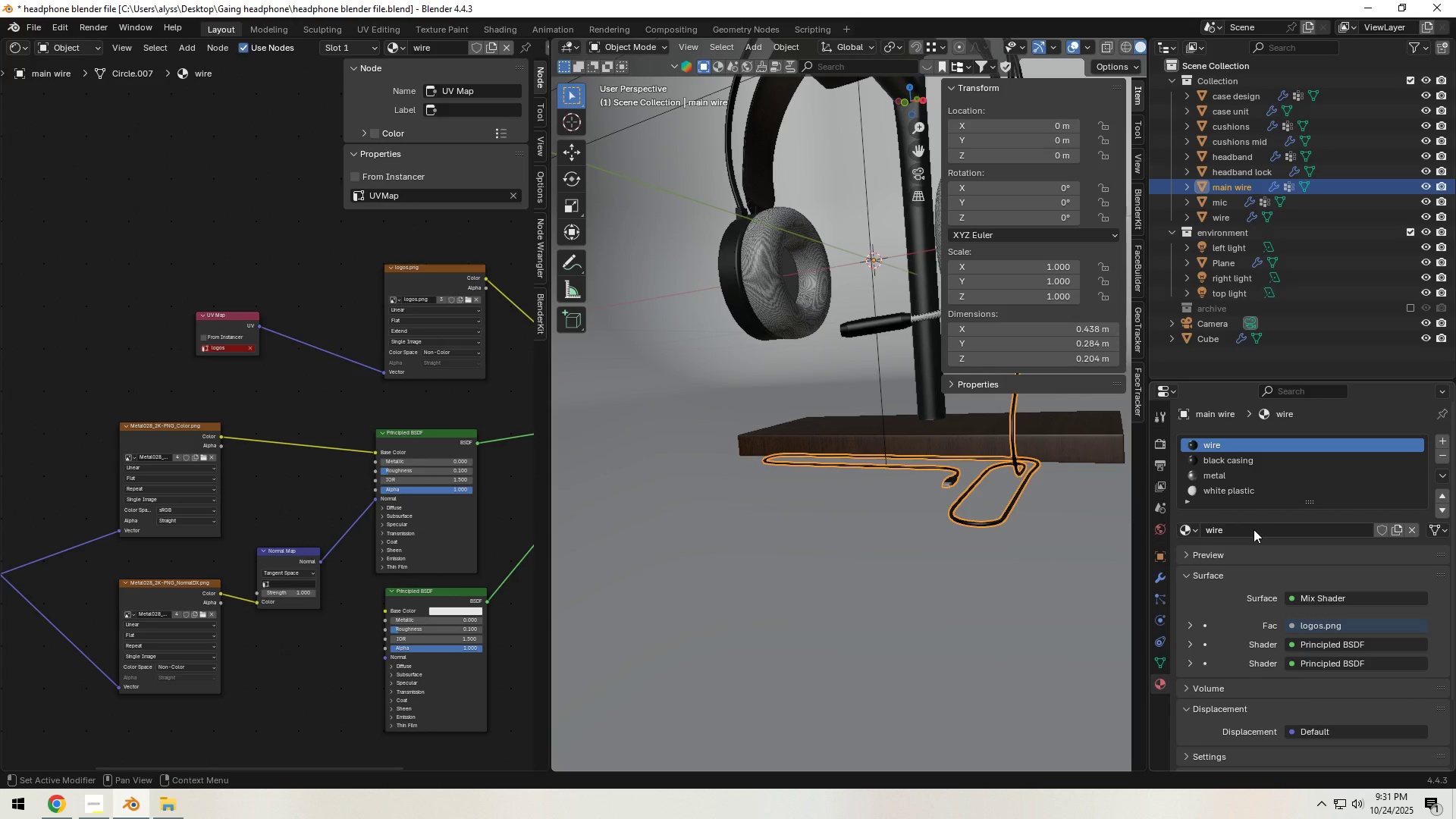 
key(Enter)
 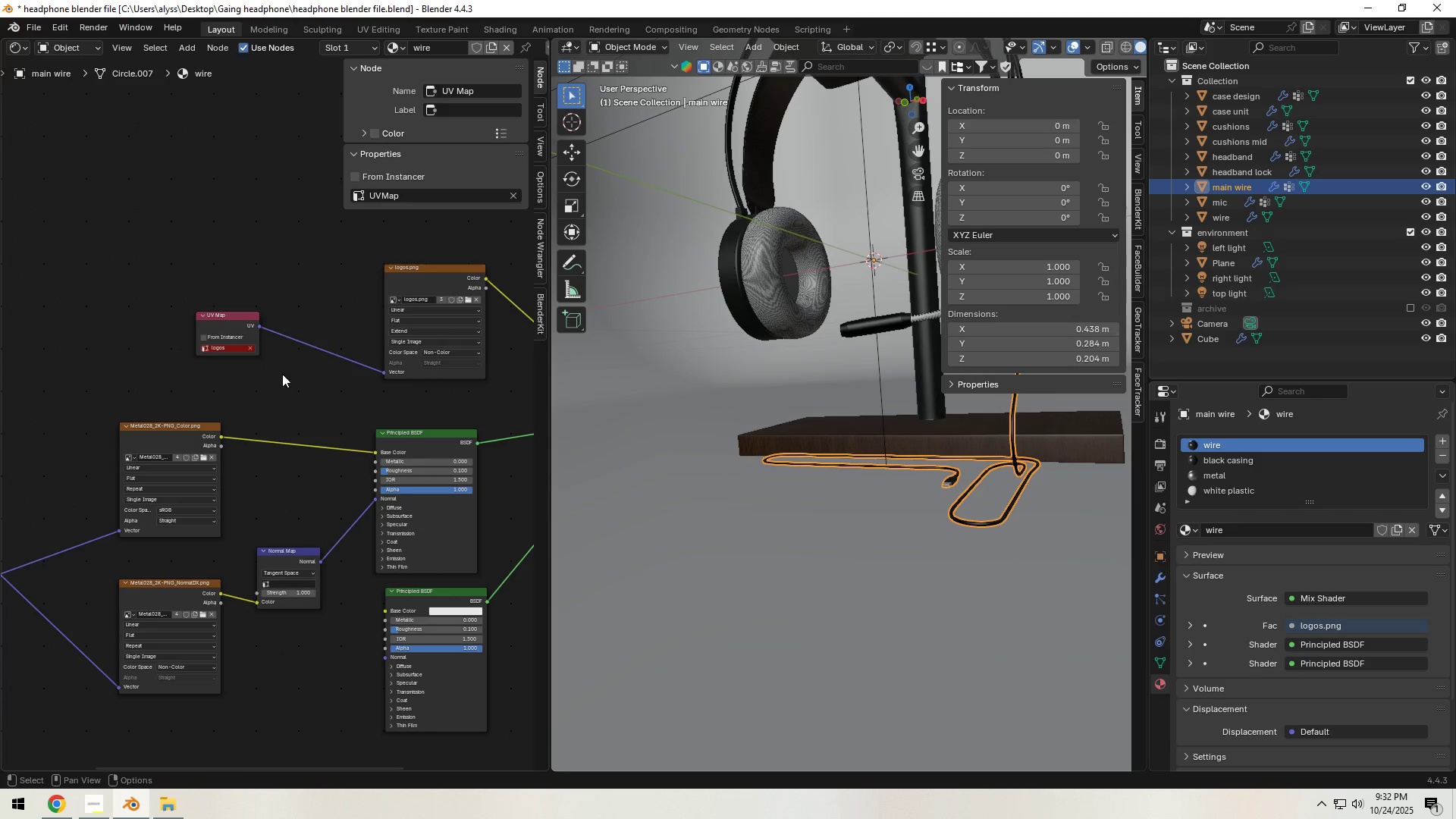 
scroll: coordinate [259, 588], scroll_direction: down, amount: 7.0
 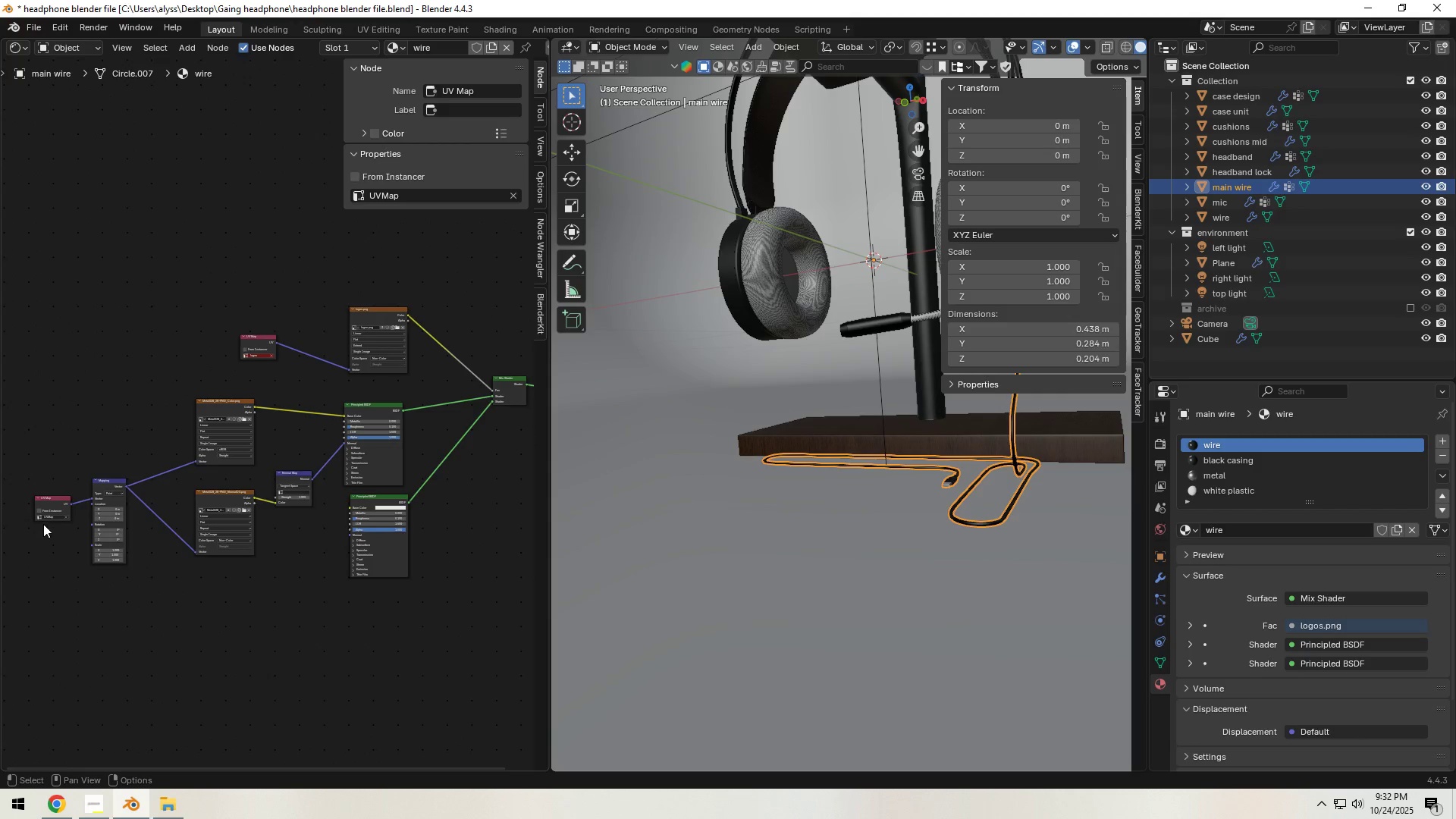 
left_click_drag(start_coordinate=[19, 487], to_coordinate=[124, 537])
 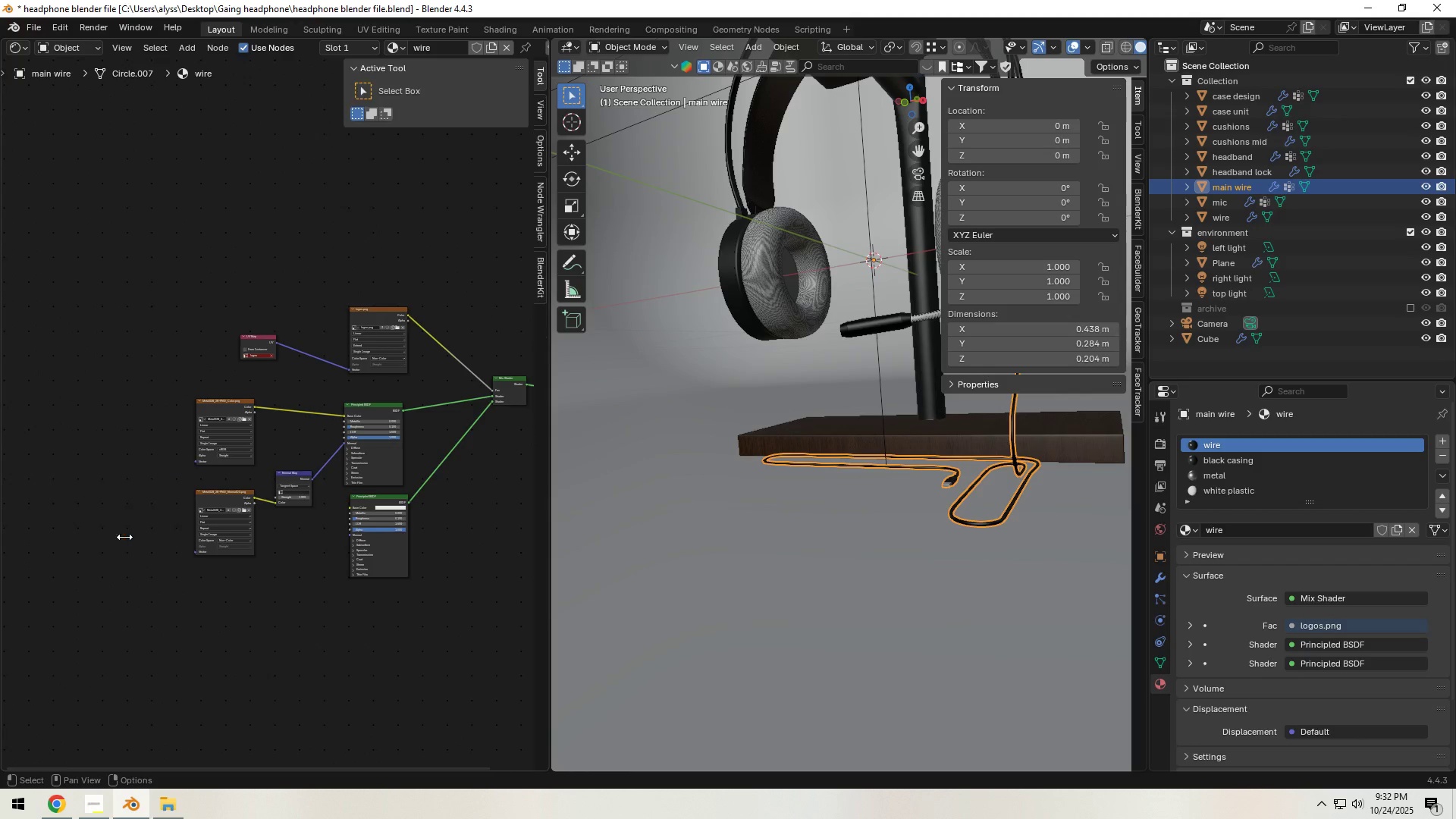 
type(xx)
 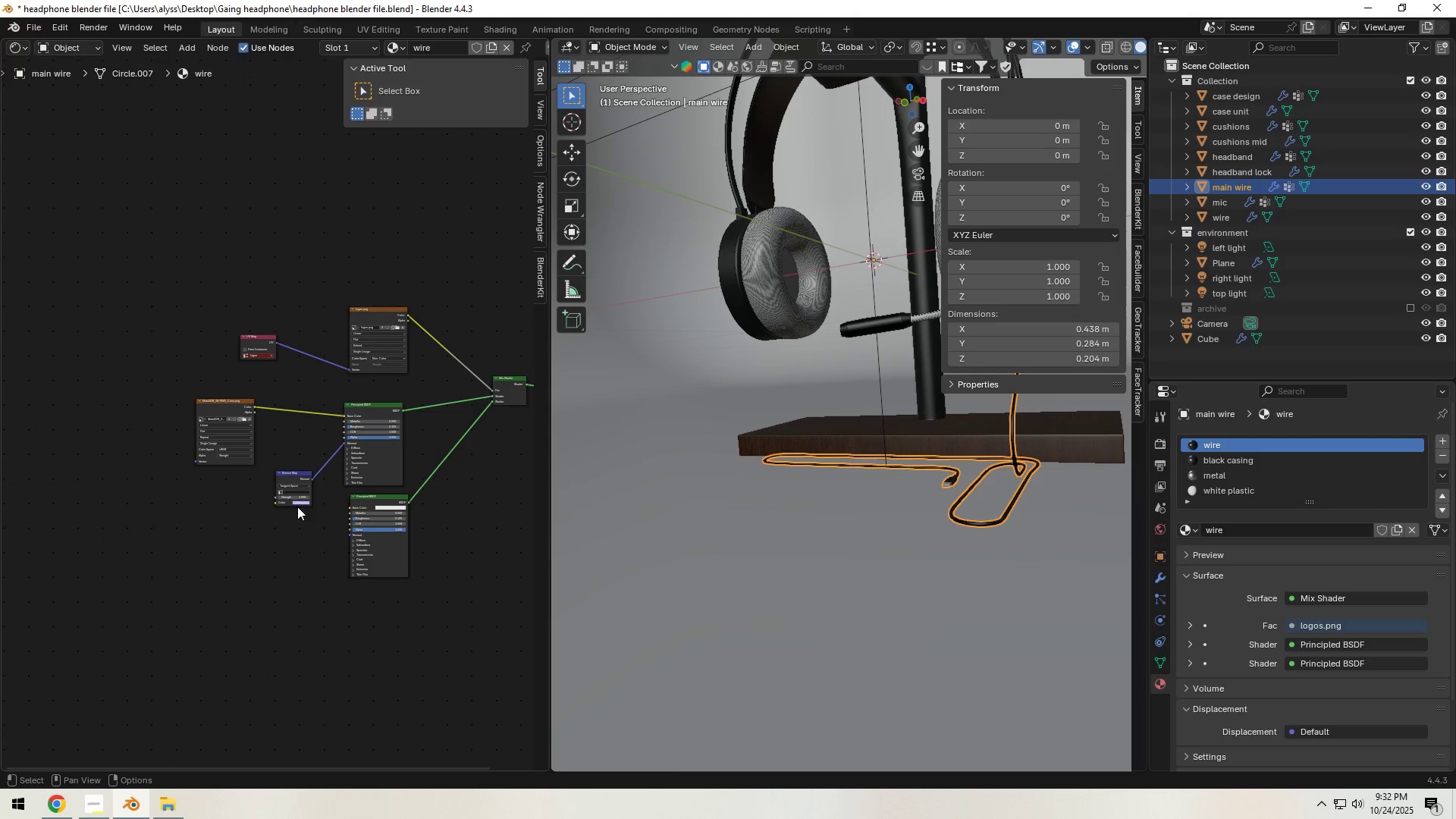 
left_click_drag(start_coordinate=[140, 531], to_coordinate=[306, 513])
 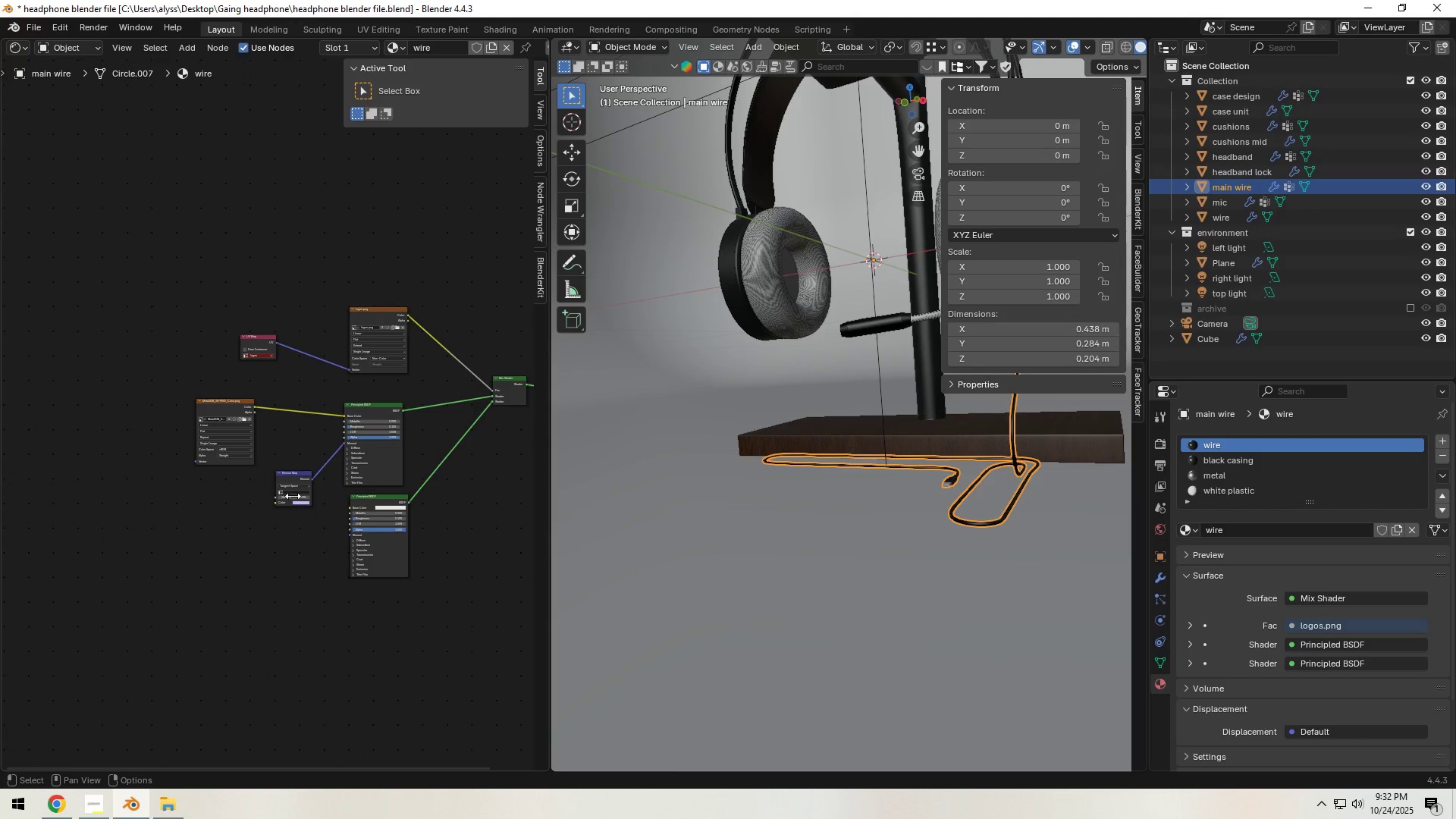 
left_click([292, 490])
 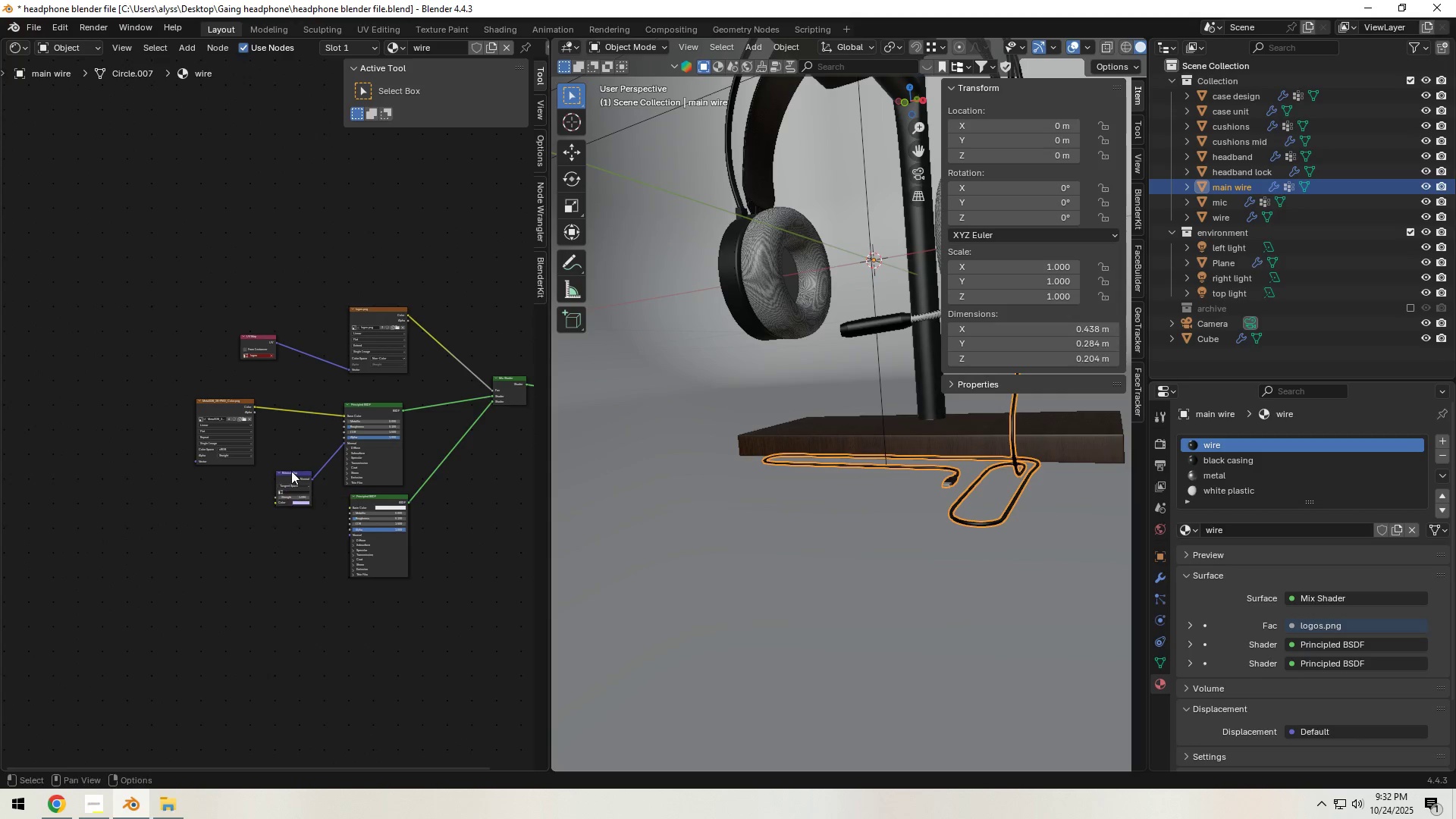 
double_click([291, 471])
 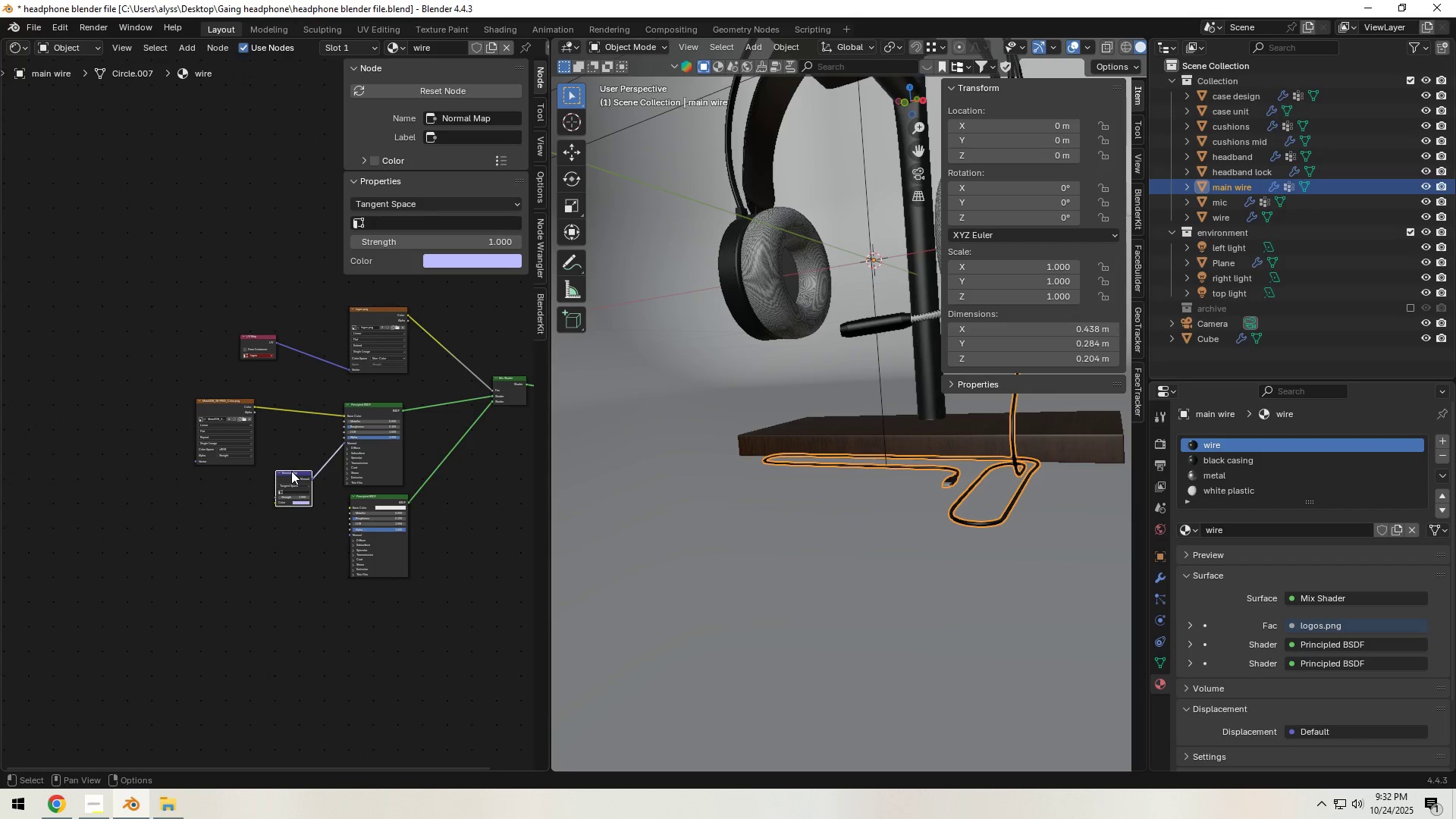 
triple_click([291, 471])
 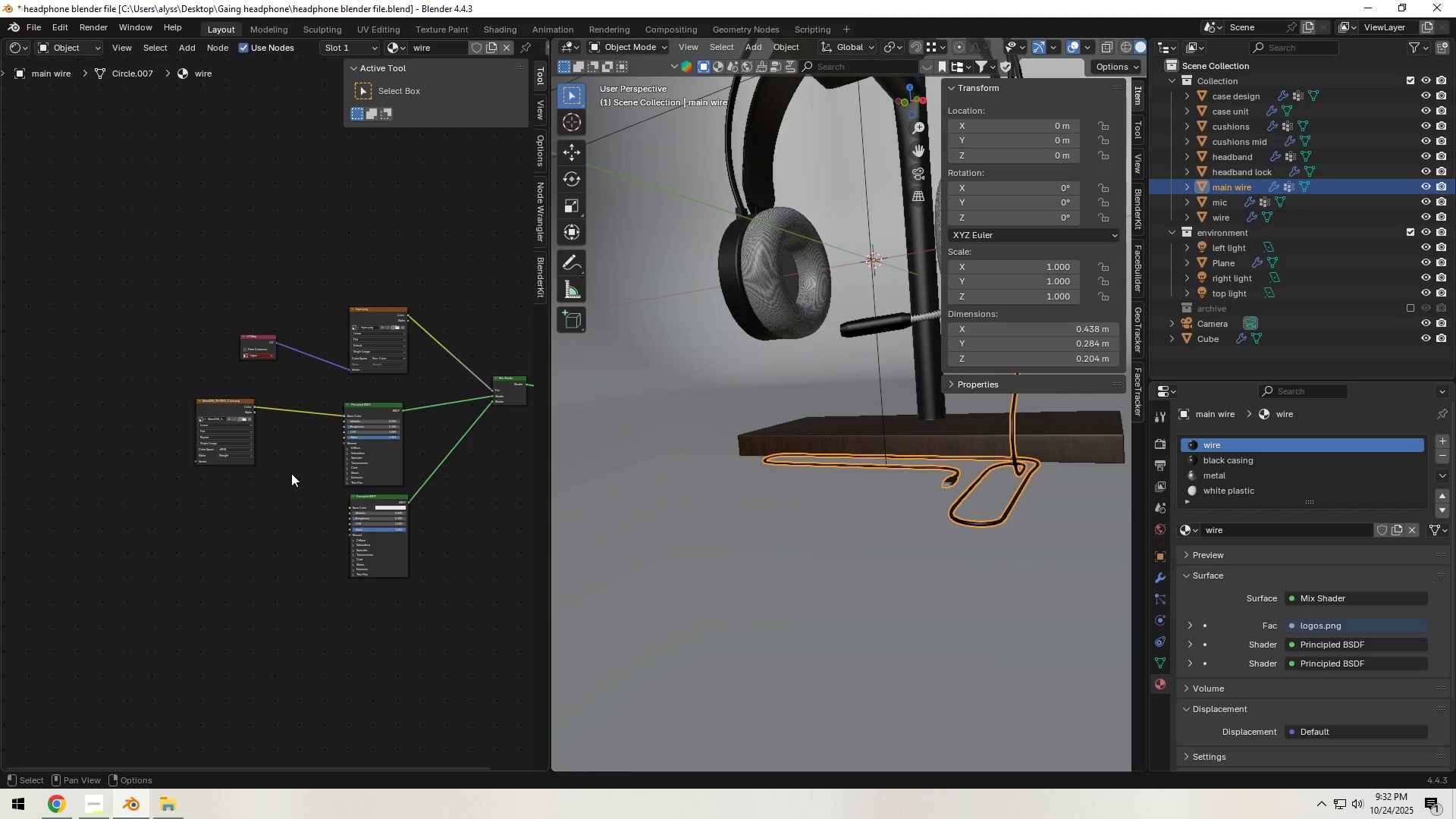 
key(X)
 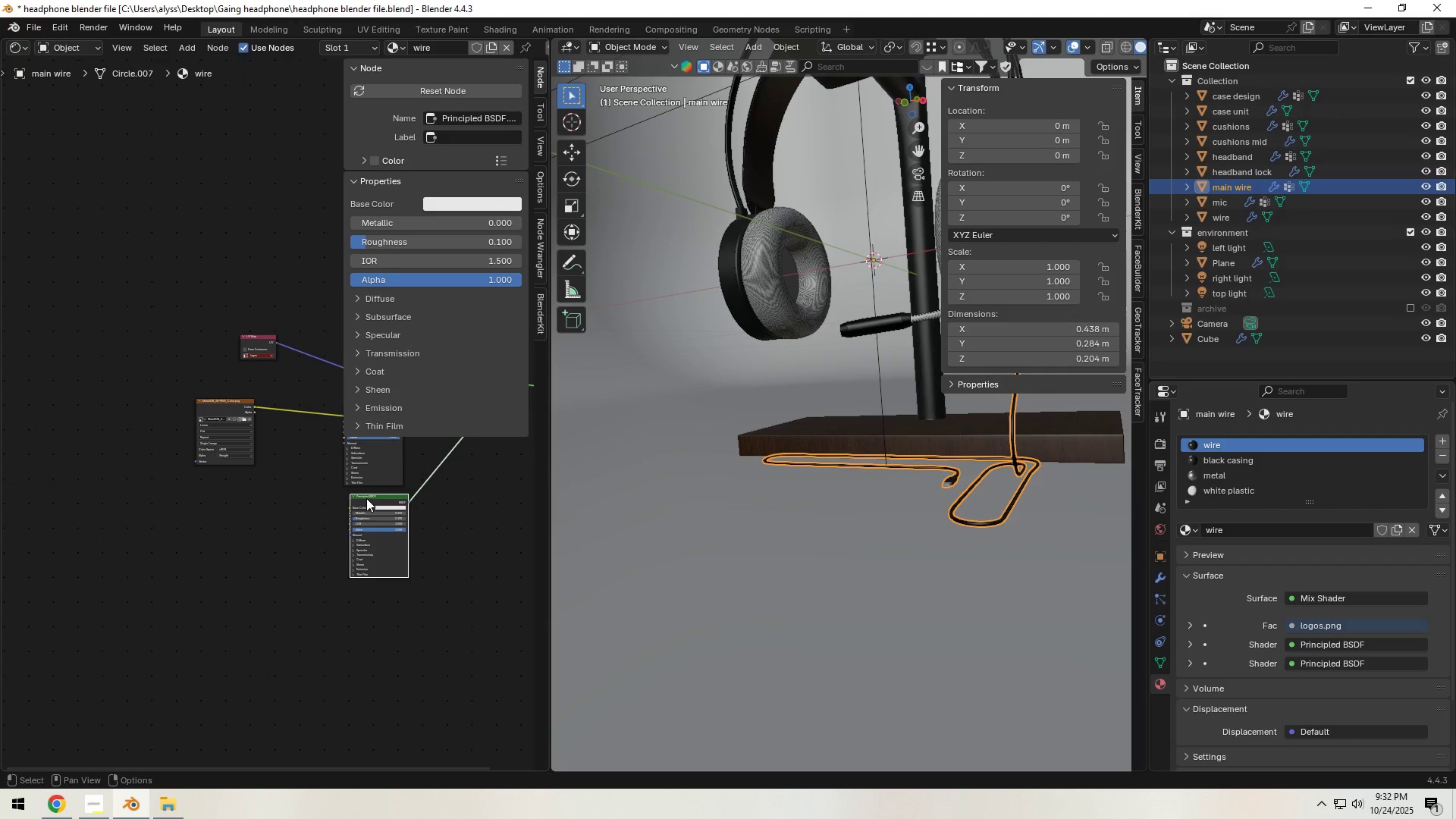 
left_click([366, 498])
 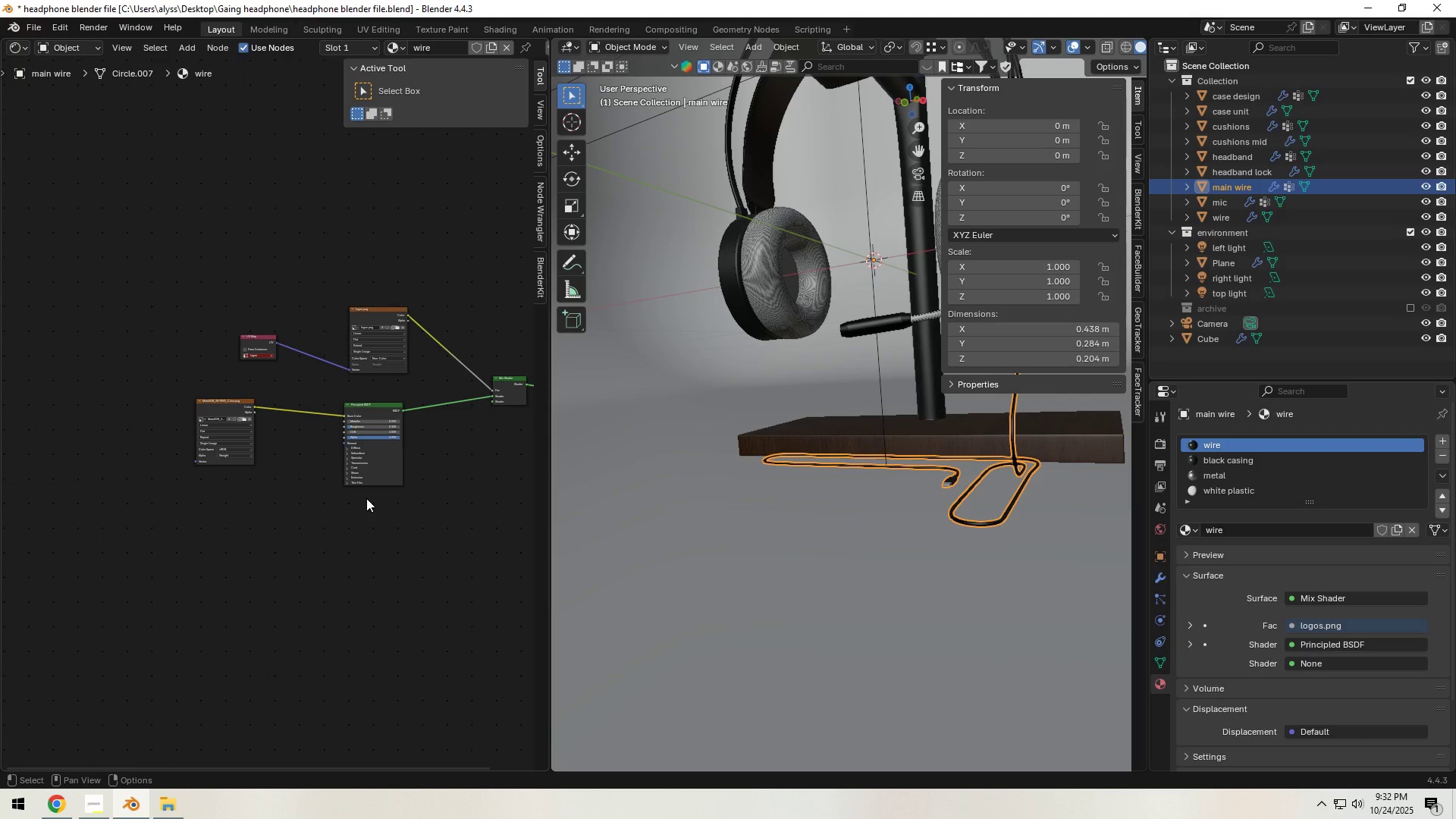 
key(X)
 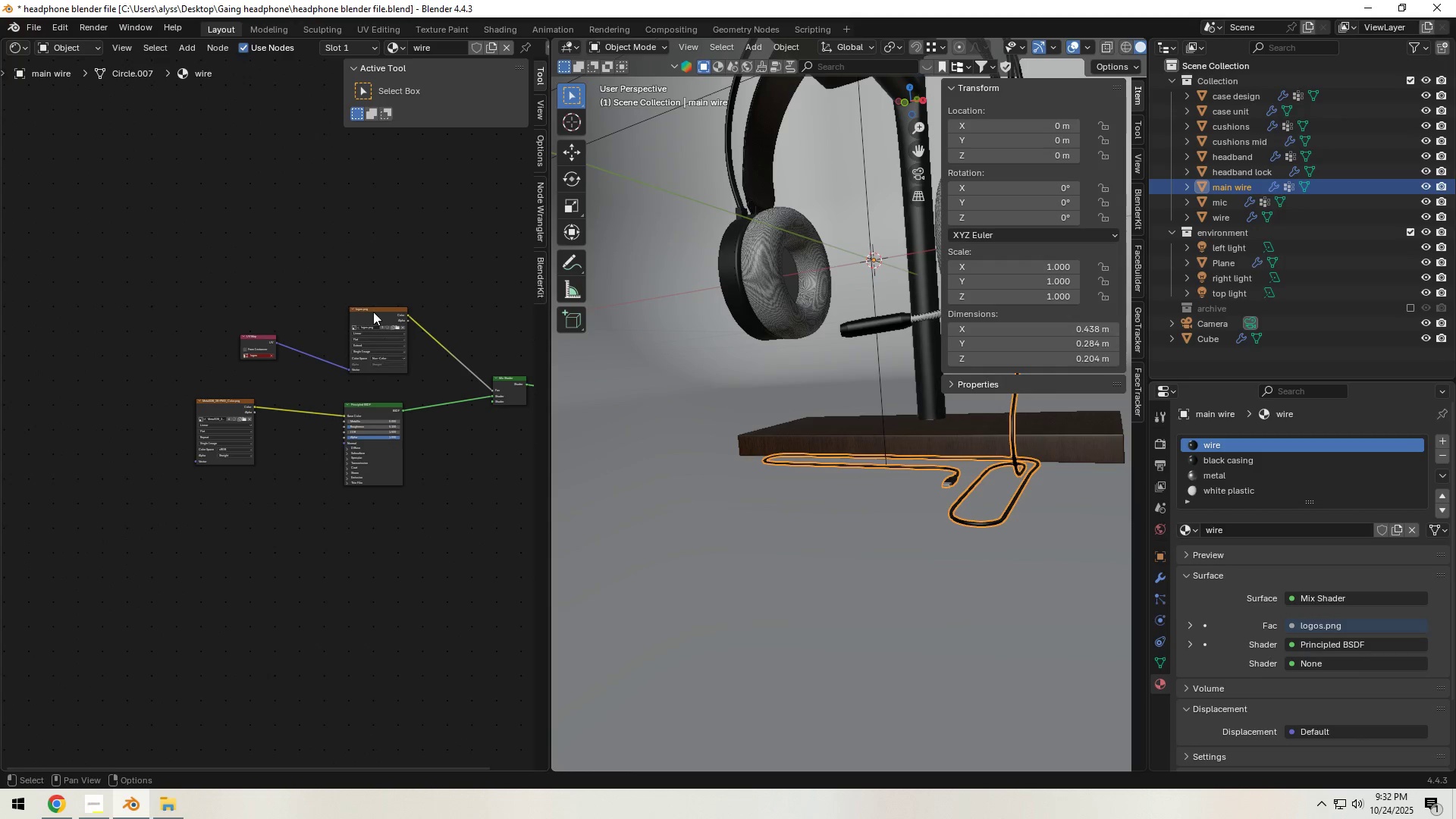 
left_click([372, 310])
 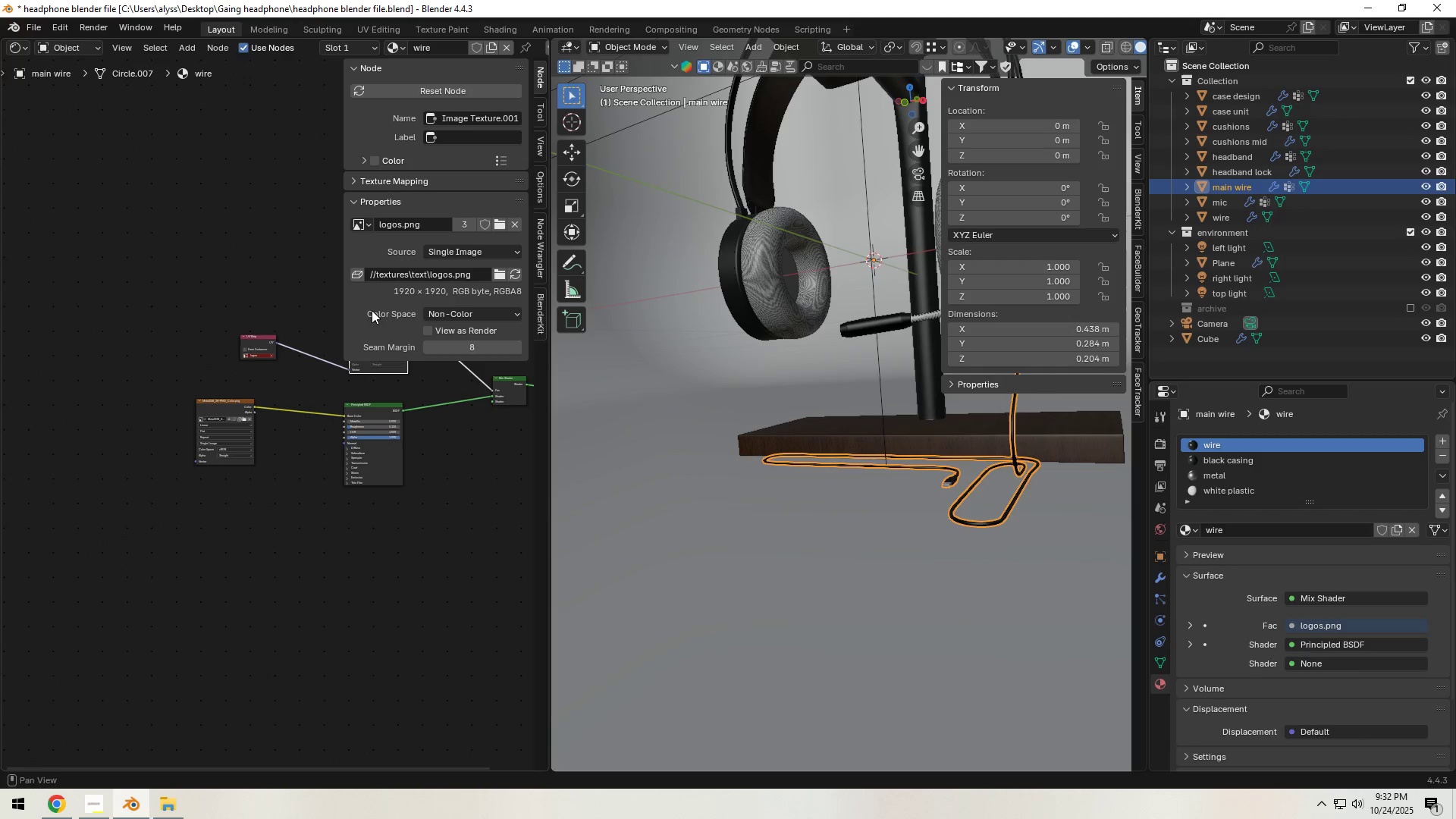 
type(xx)
 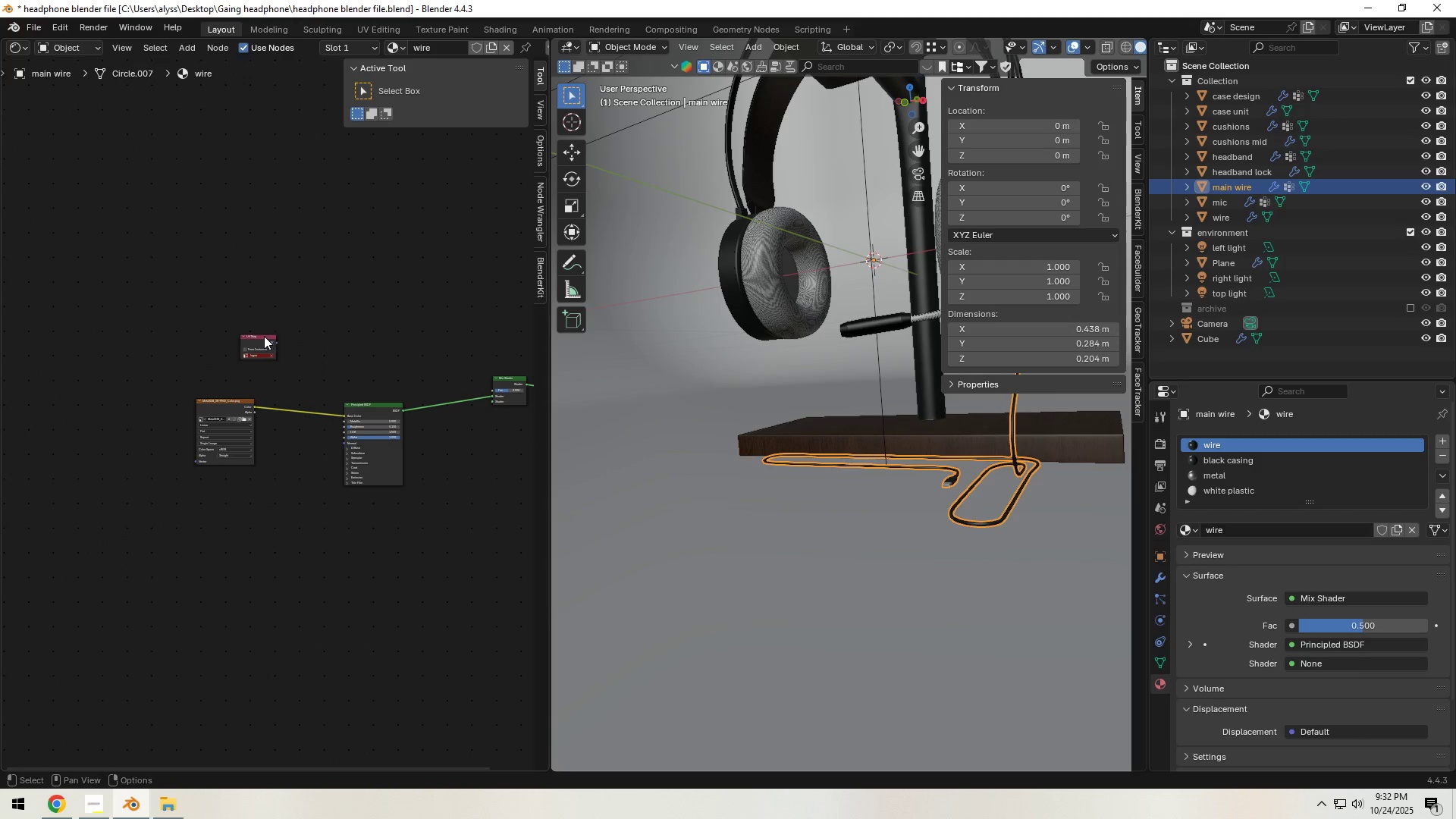 
left_click([264, 336])
 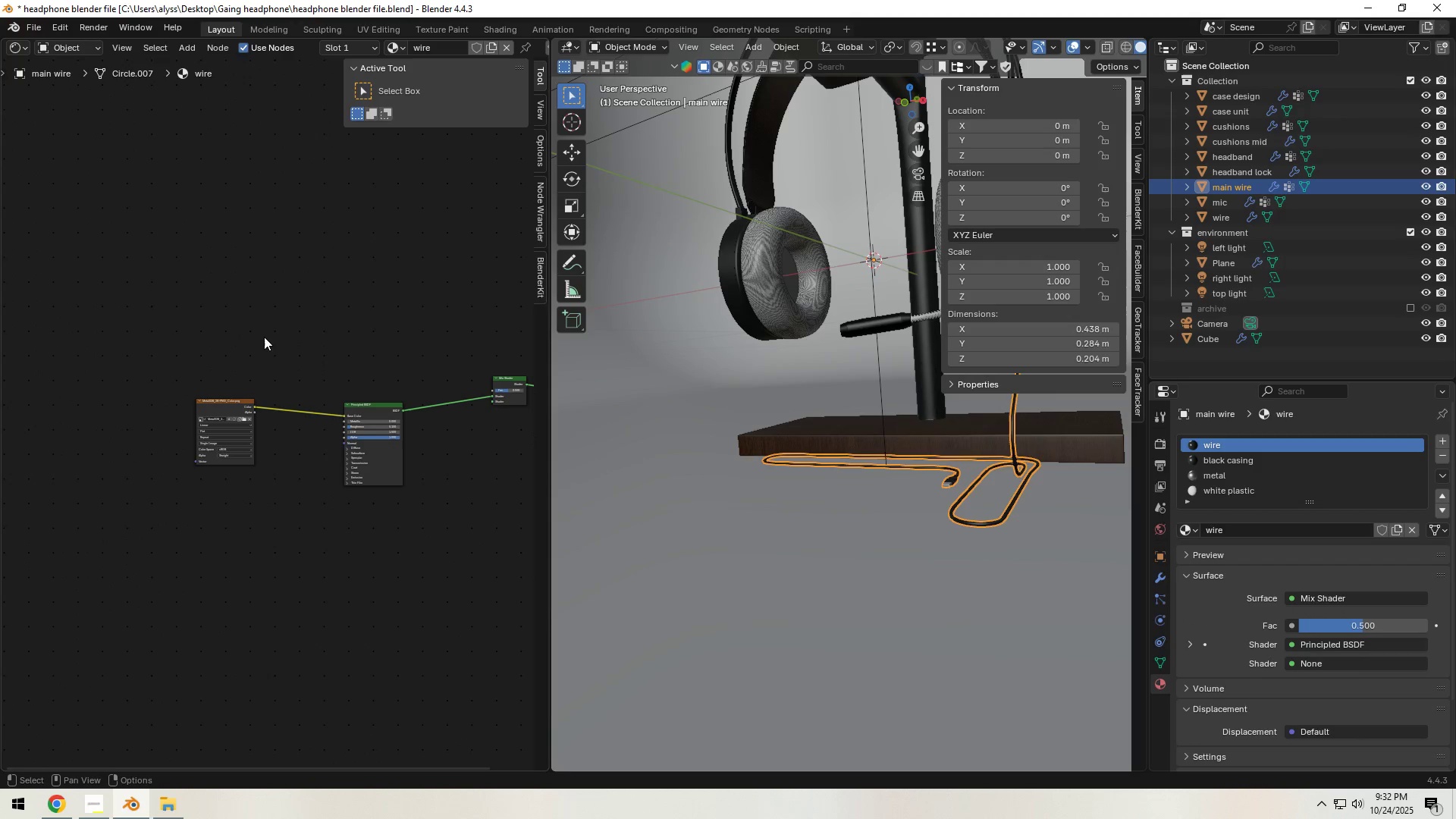 
key(X)
 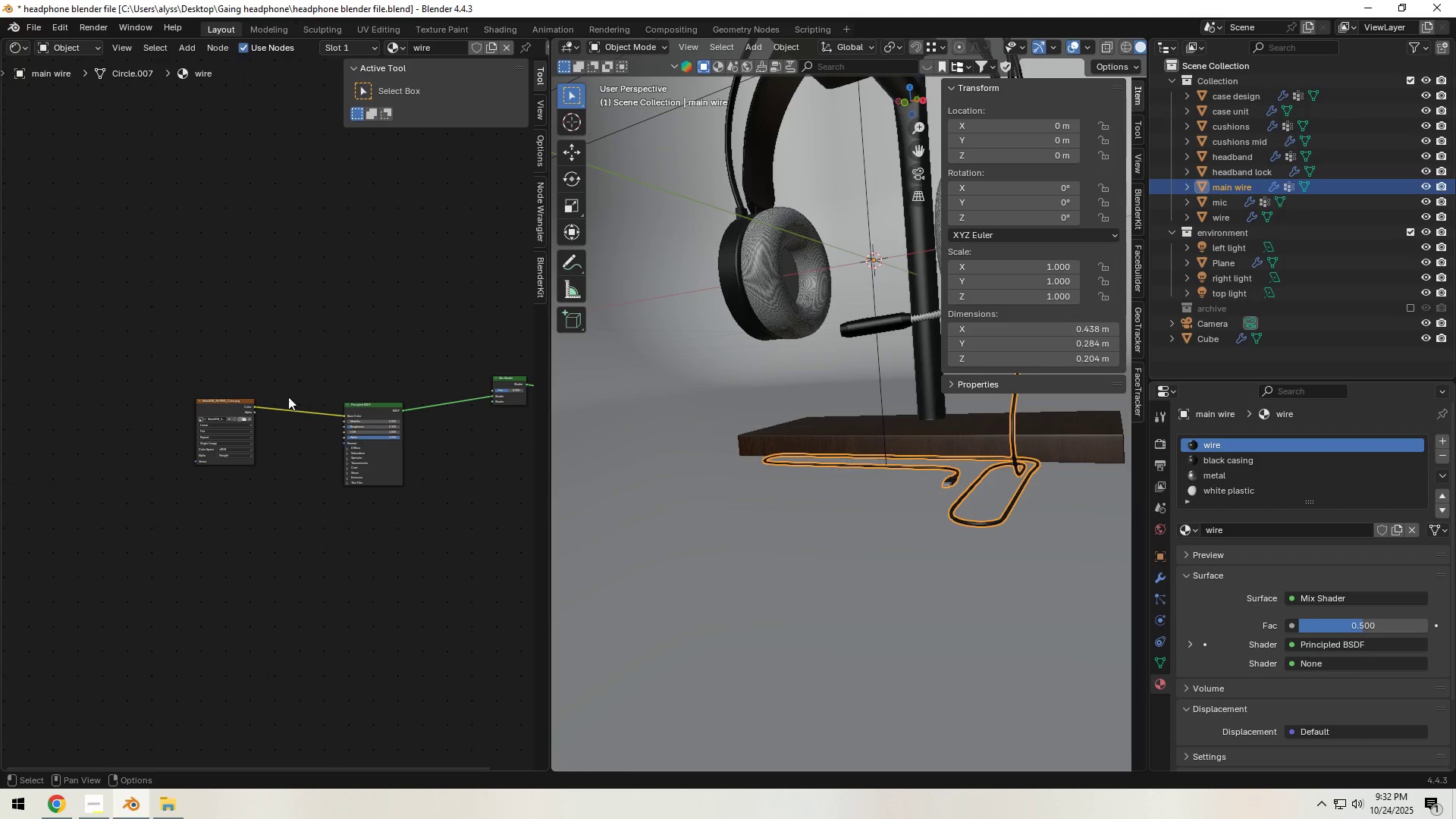 
scroll: coordinate [268, 442], scroll_direction: up, amount: 10.0
 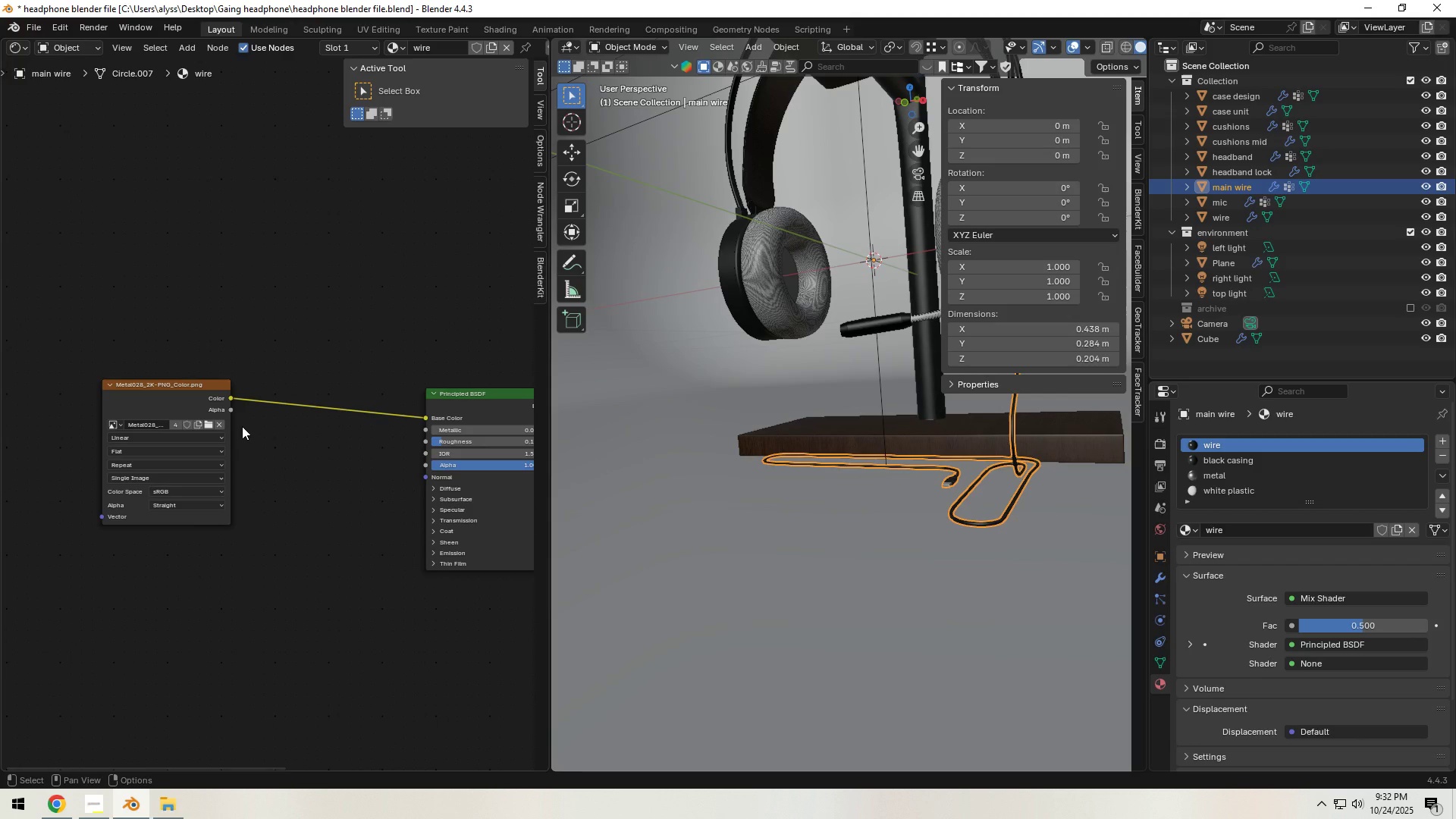 
hold_key(key=ShiftLeft, duration=0.43)
 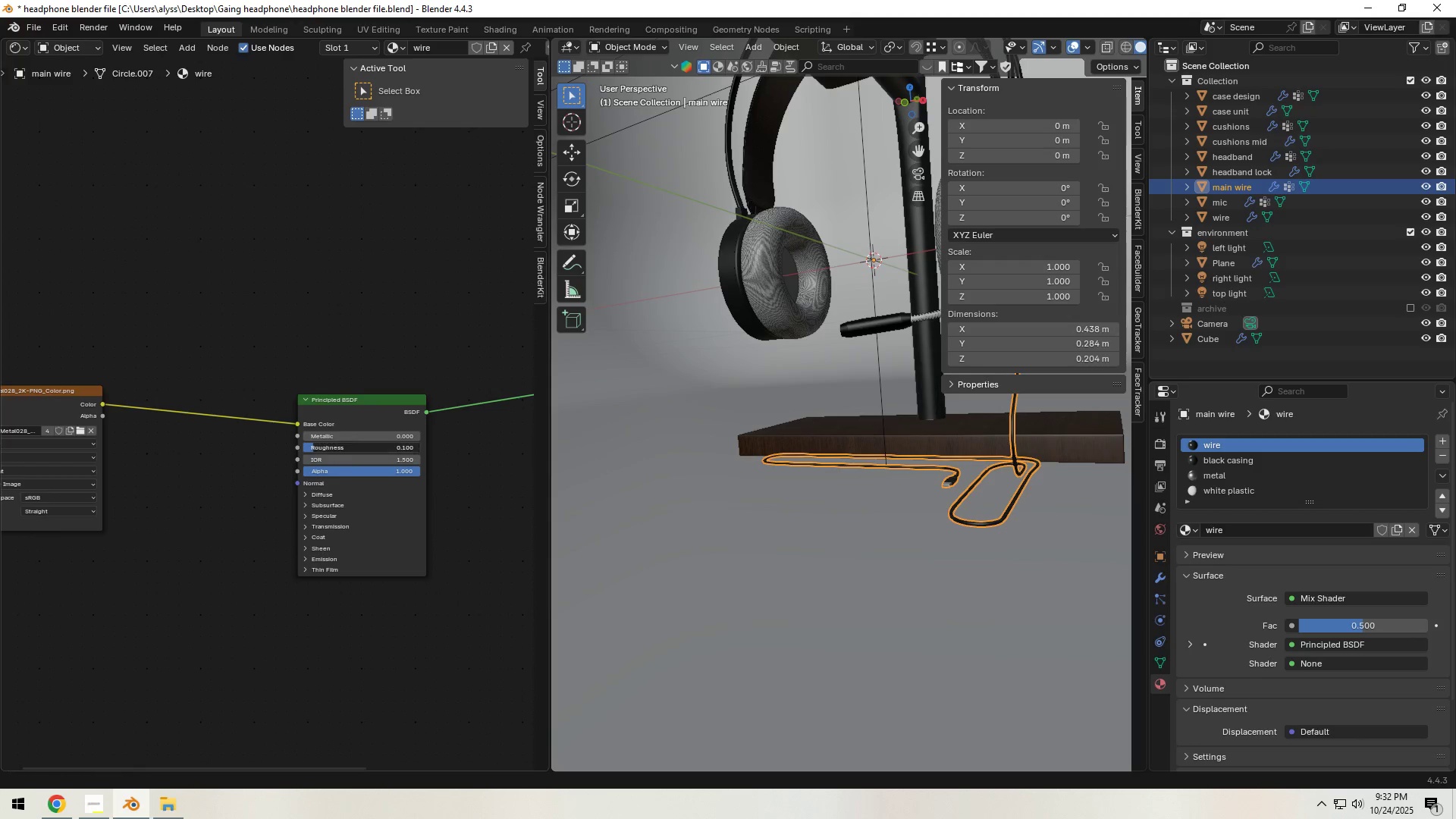 
left_click_drag(start_coordinate=[333, 451], to_coordinate=[336, 447])
 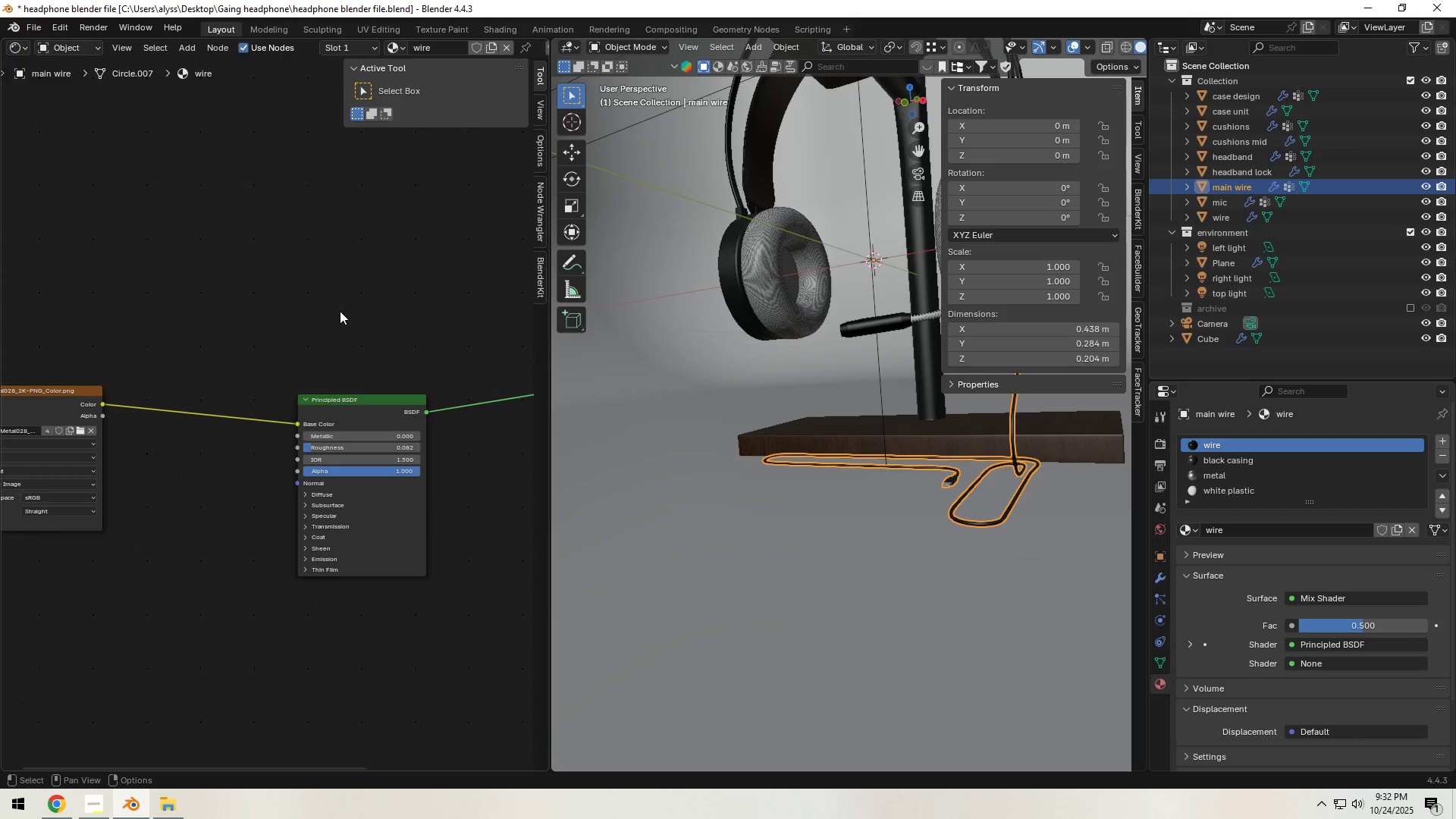 
left_click([340, 311])
 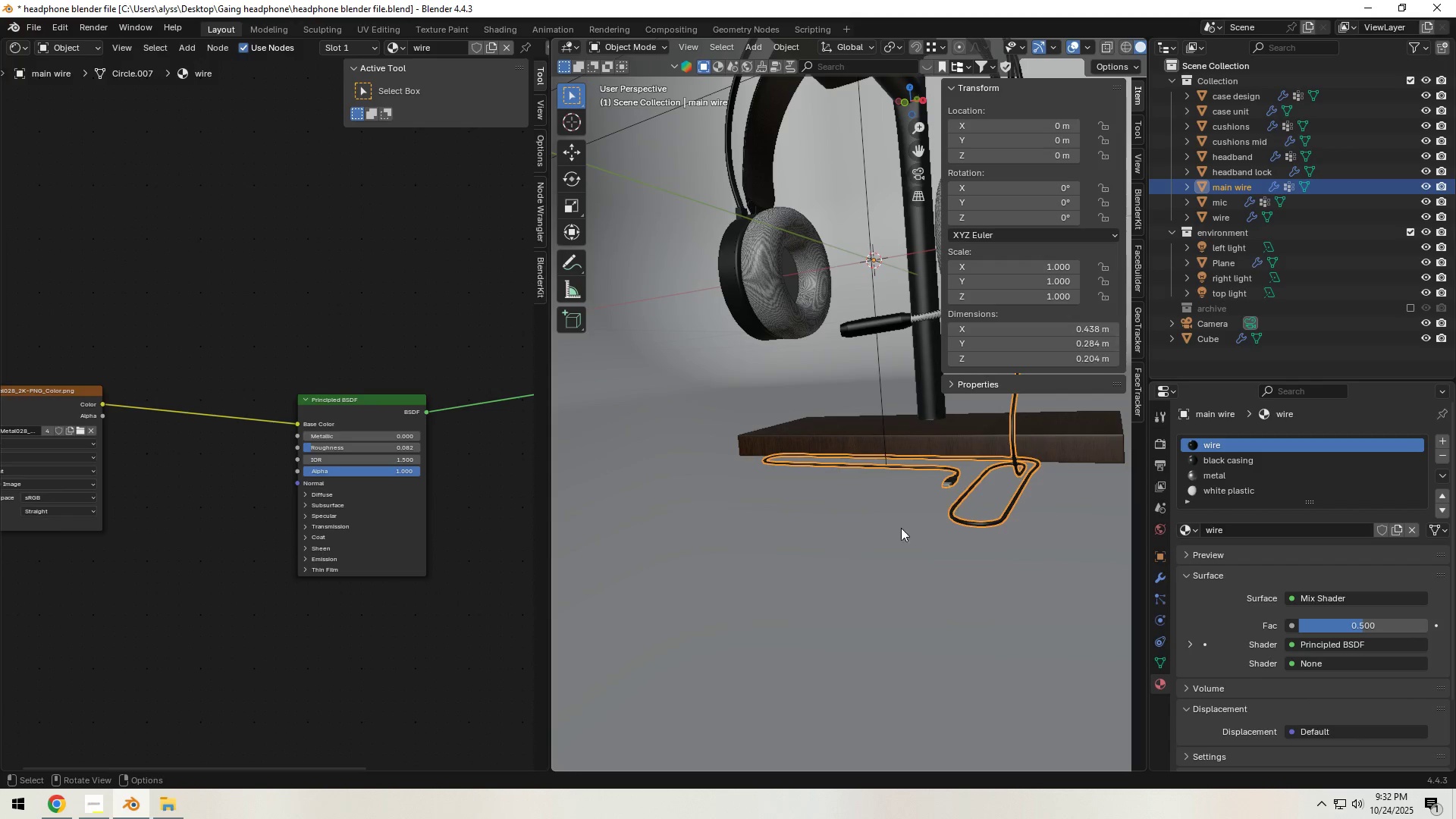 
left_click([839, 548])
 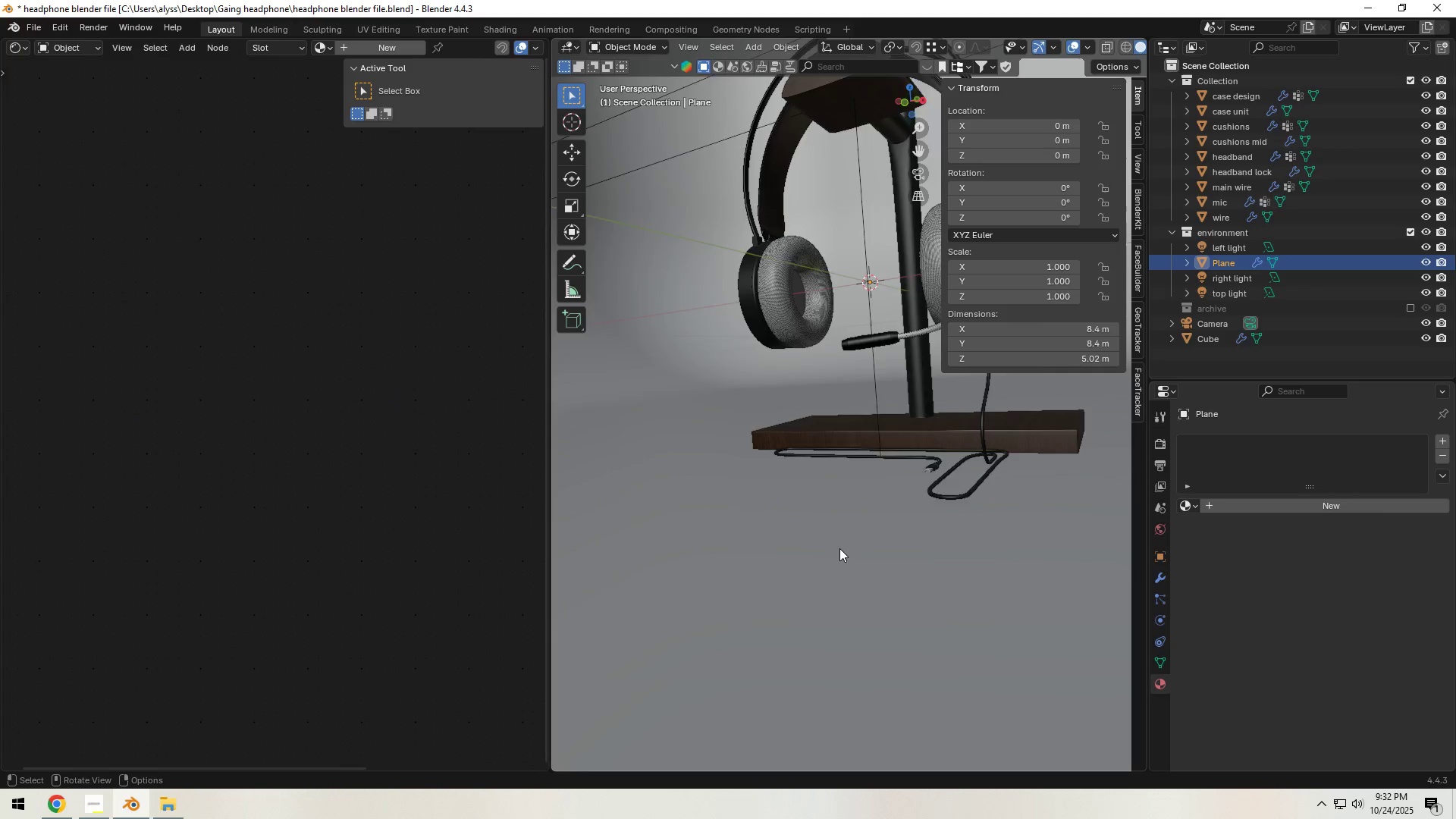 
scroll: coordinate [839, 548], scroll_direction: down, amount: 2.0
 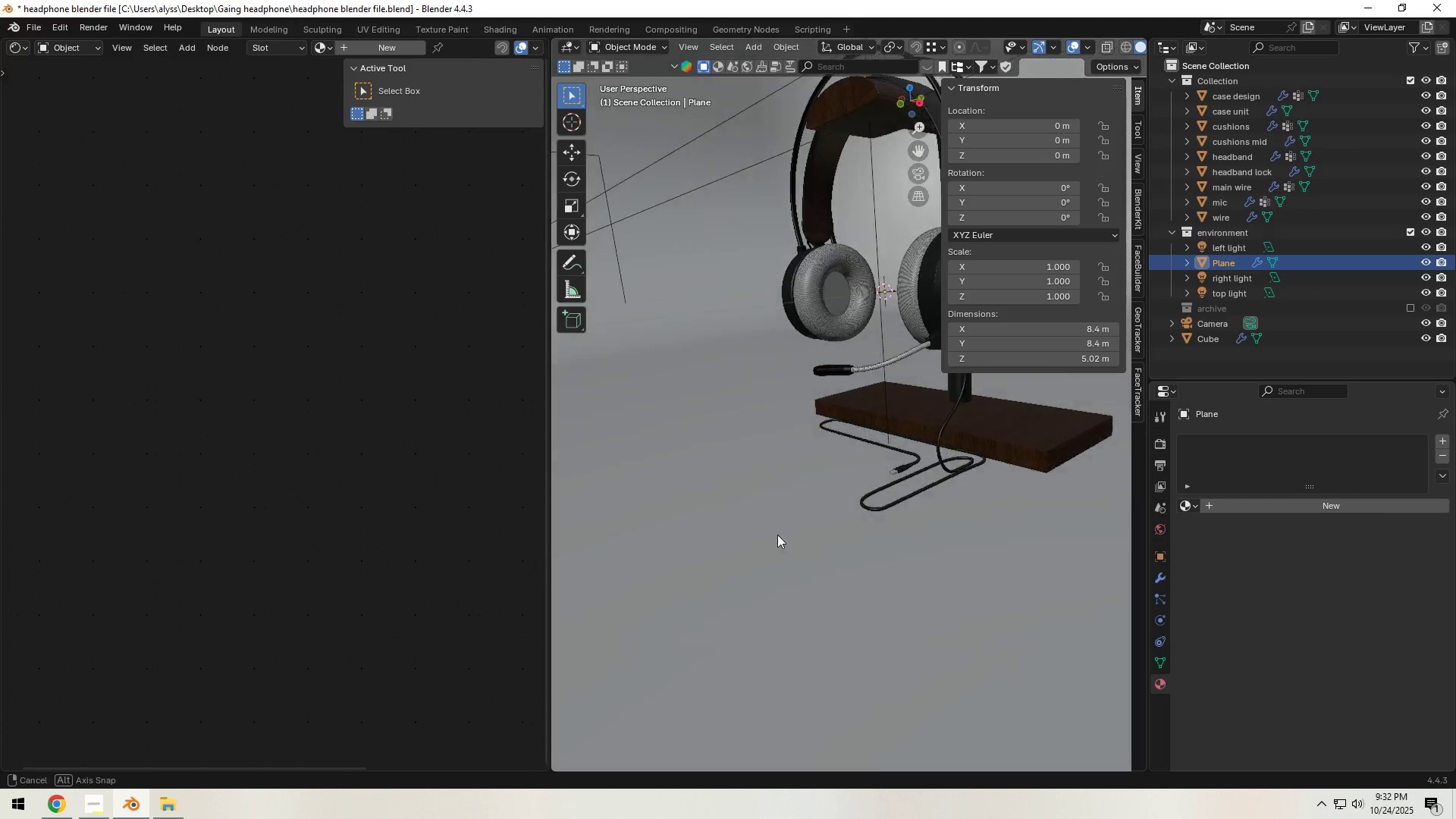 
hold_key(key=ShiftLeft, duration=0.34)
 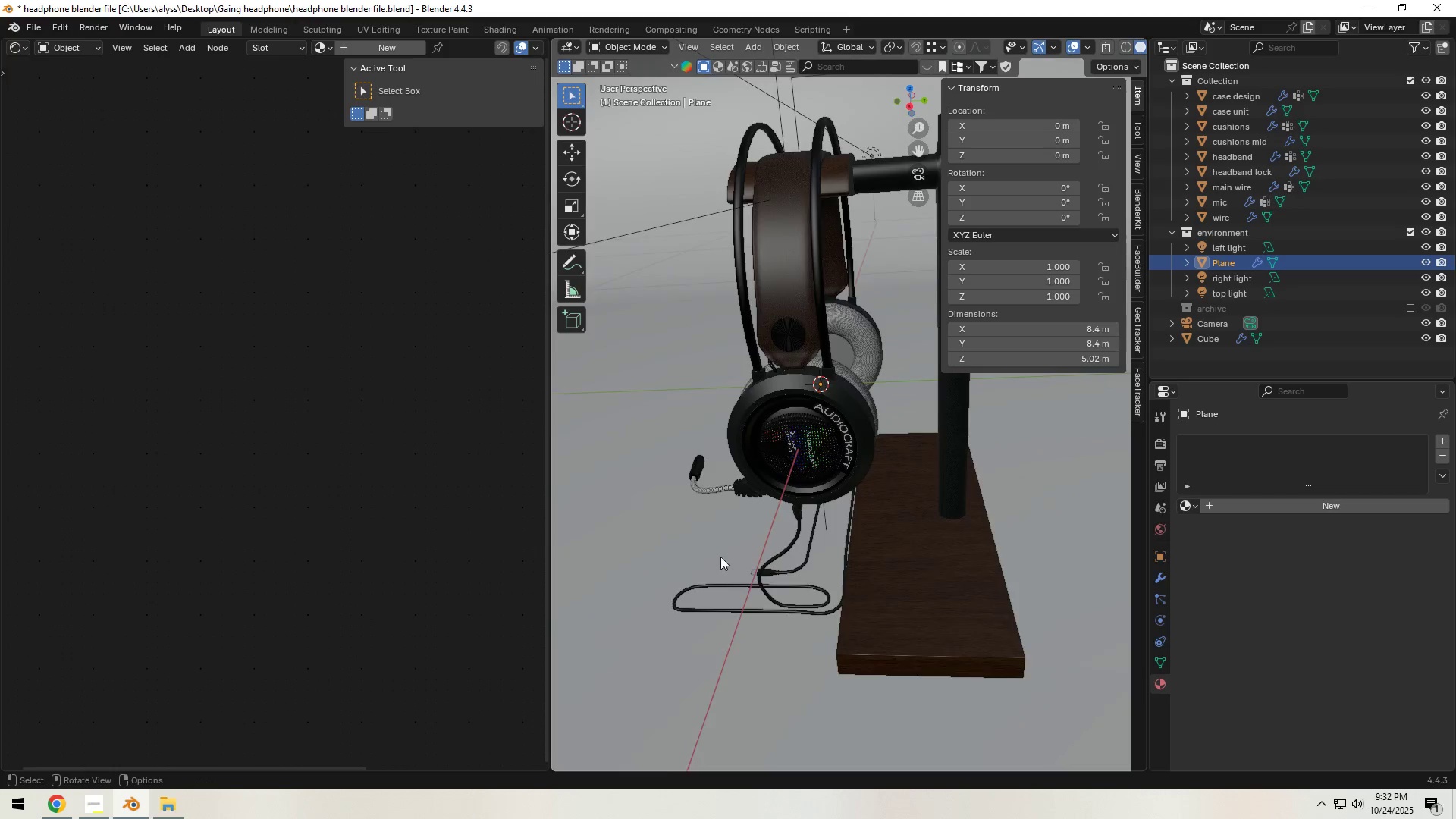 
scroll: coordinate [720, 555], scroll_direction: up, amount: 2.0
 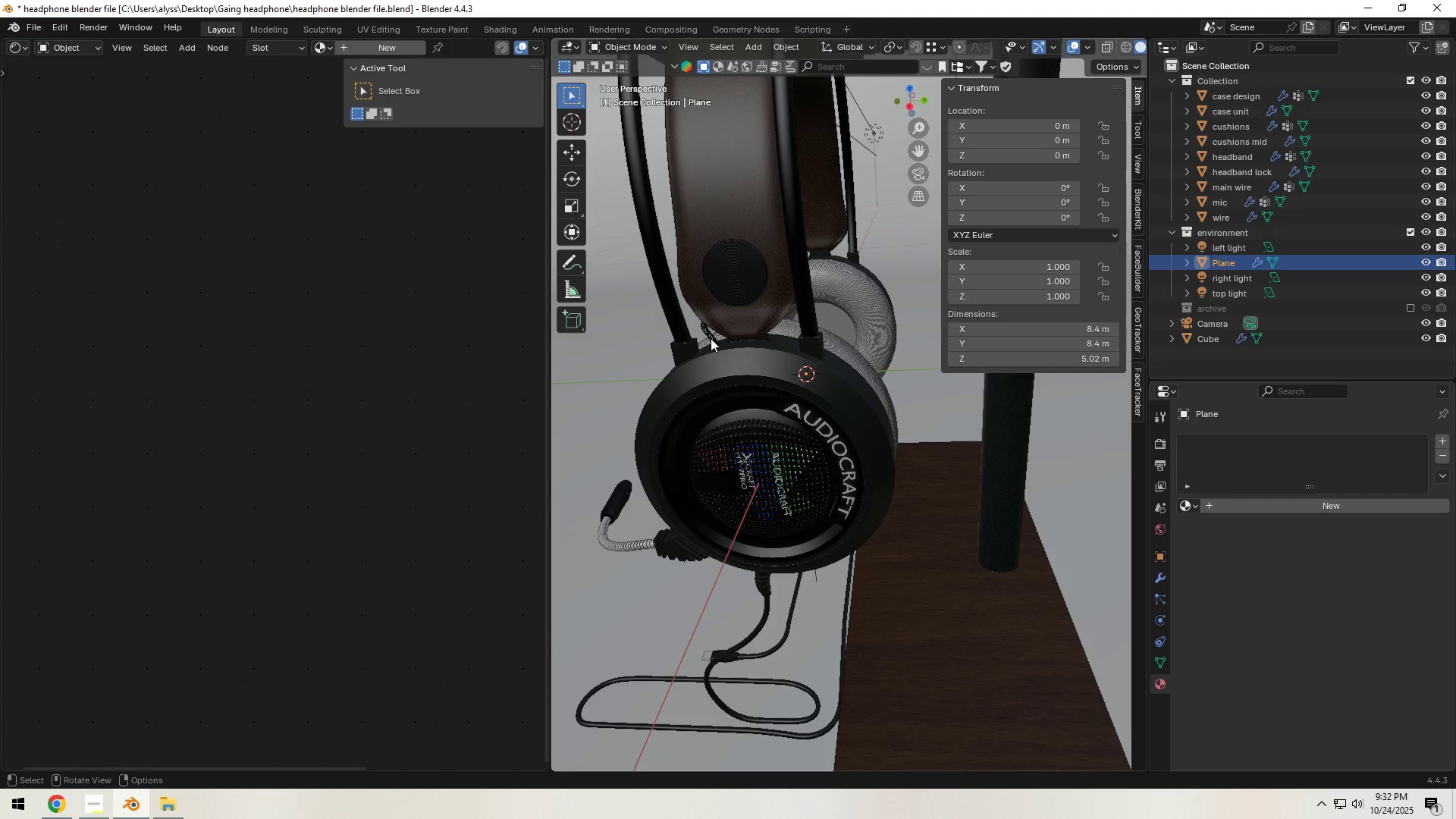 
left_click([711, 337])
 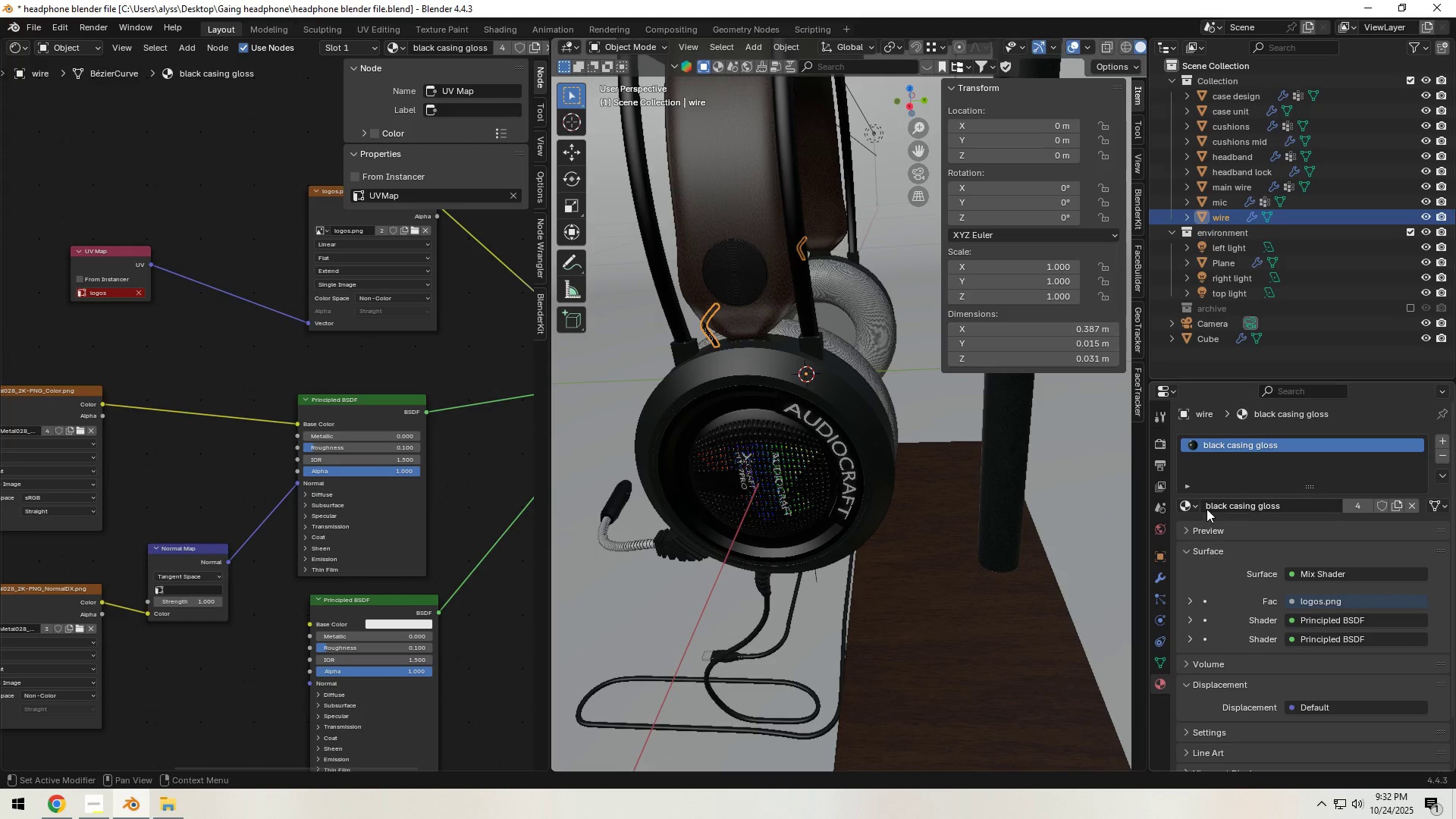 
left_click([1186, 501])
 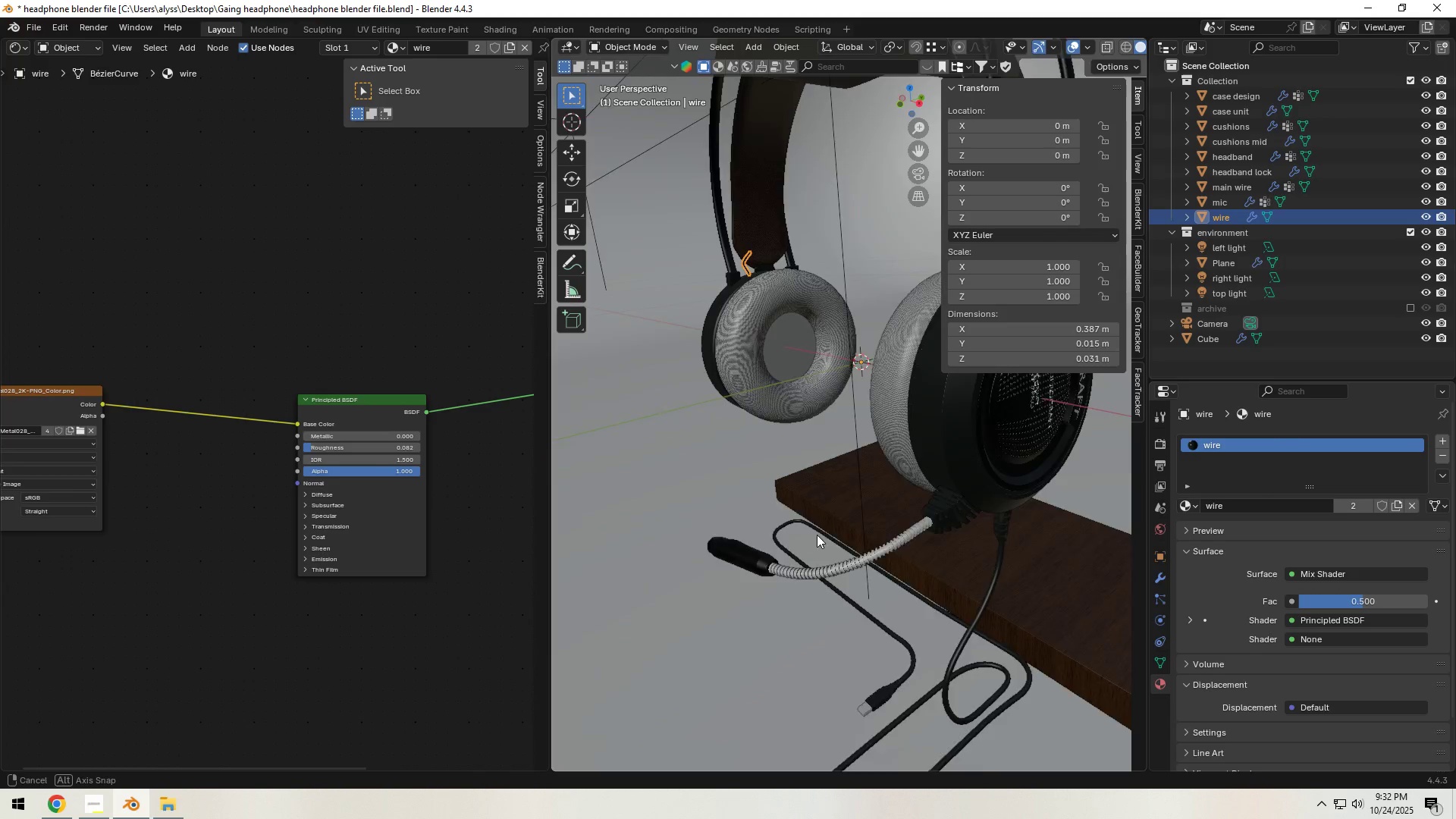 
left_click([852, 429])
 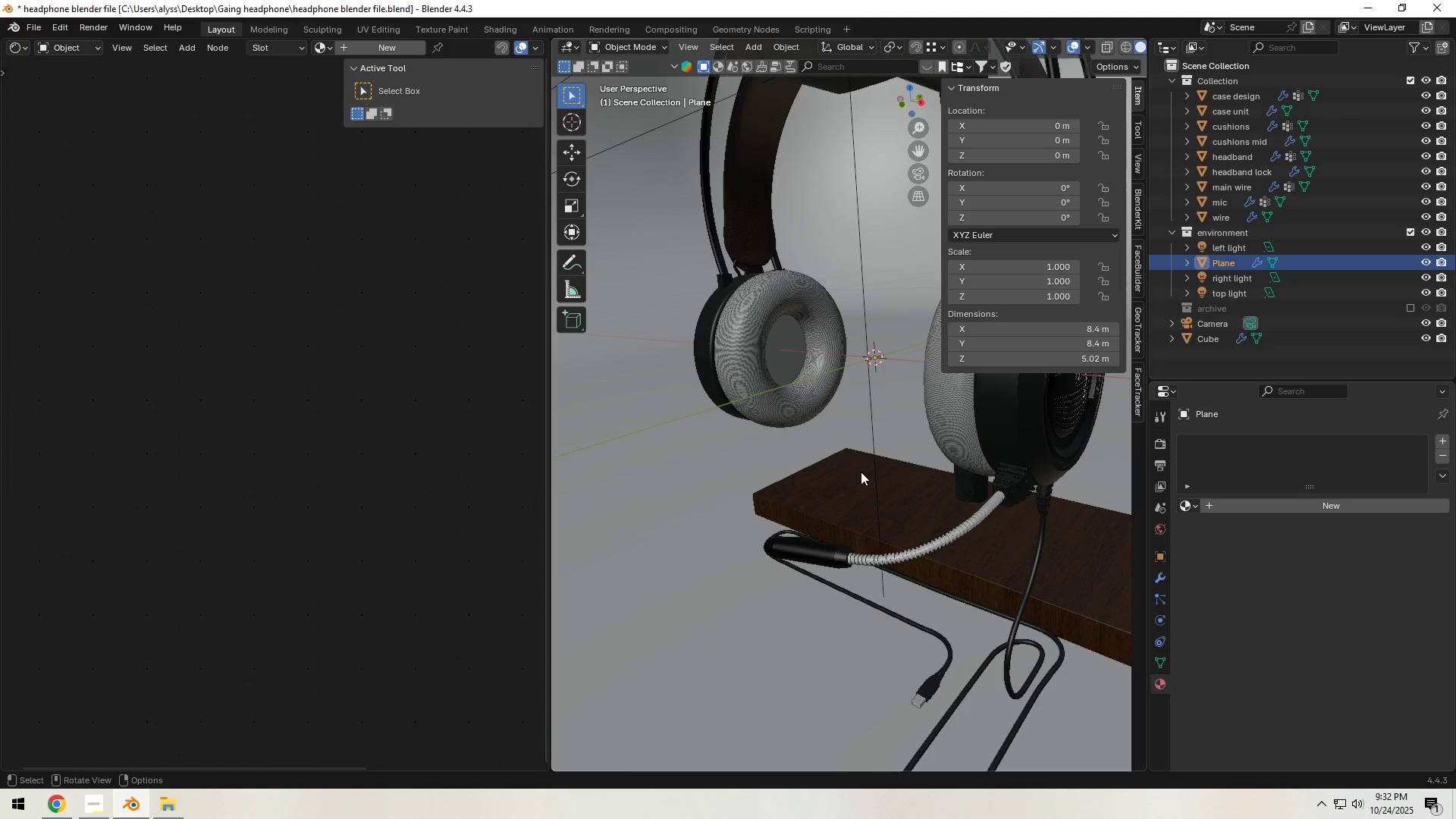 
key(Control+S)
 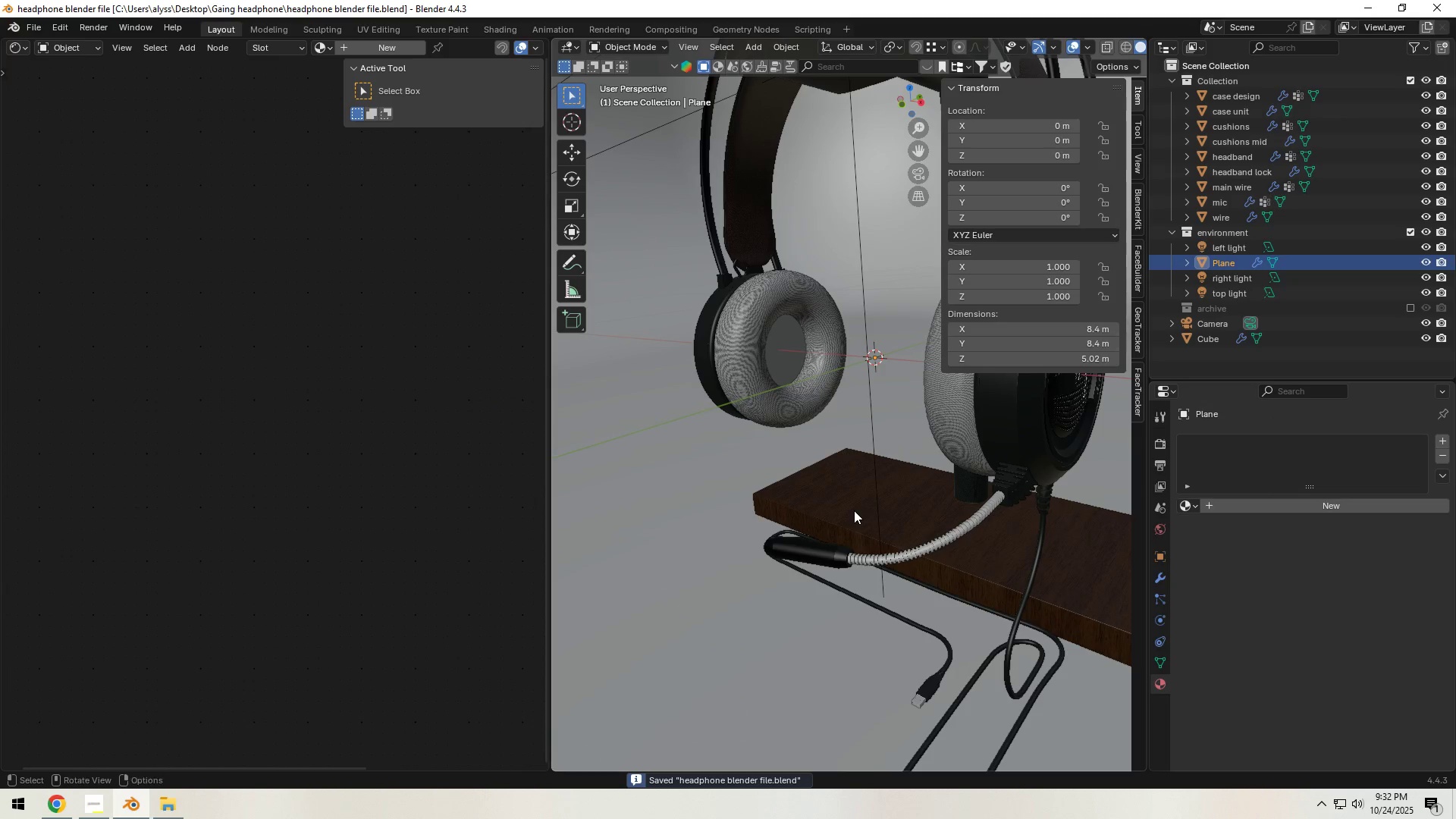 
scroll: coordinate [854, 510], scroll_direction: down, amount: 7.0
 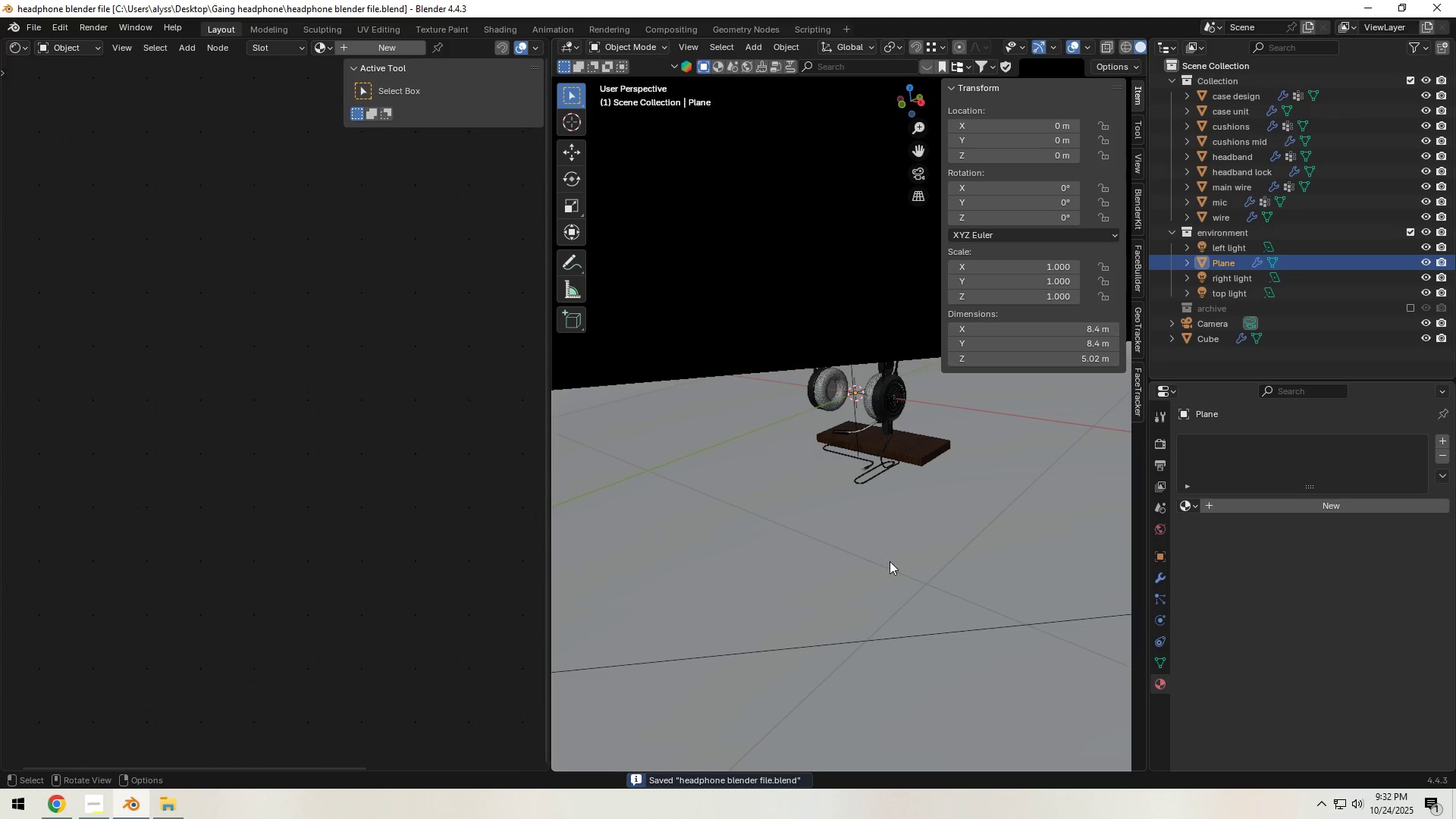 
left_click([890, 561])
 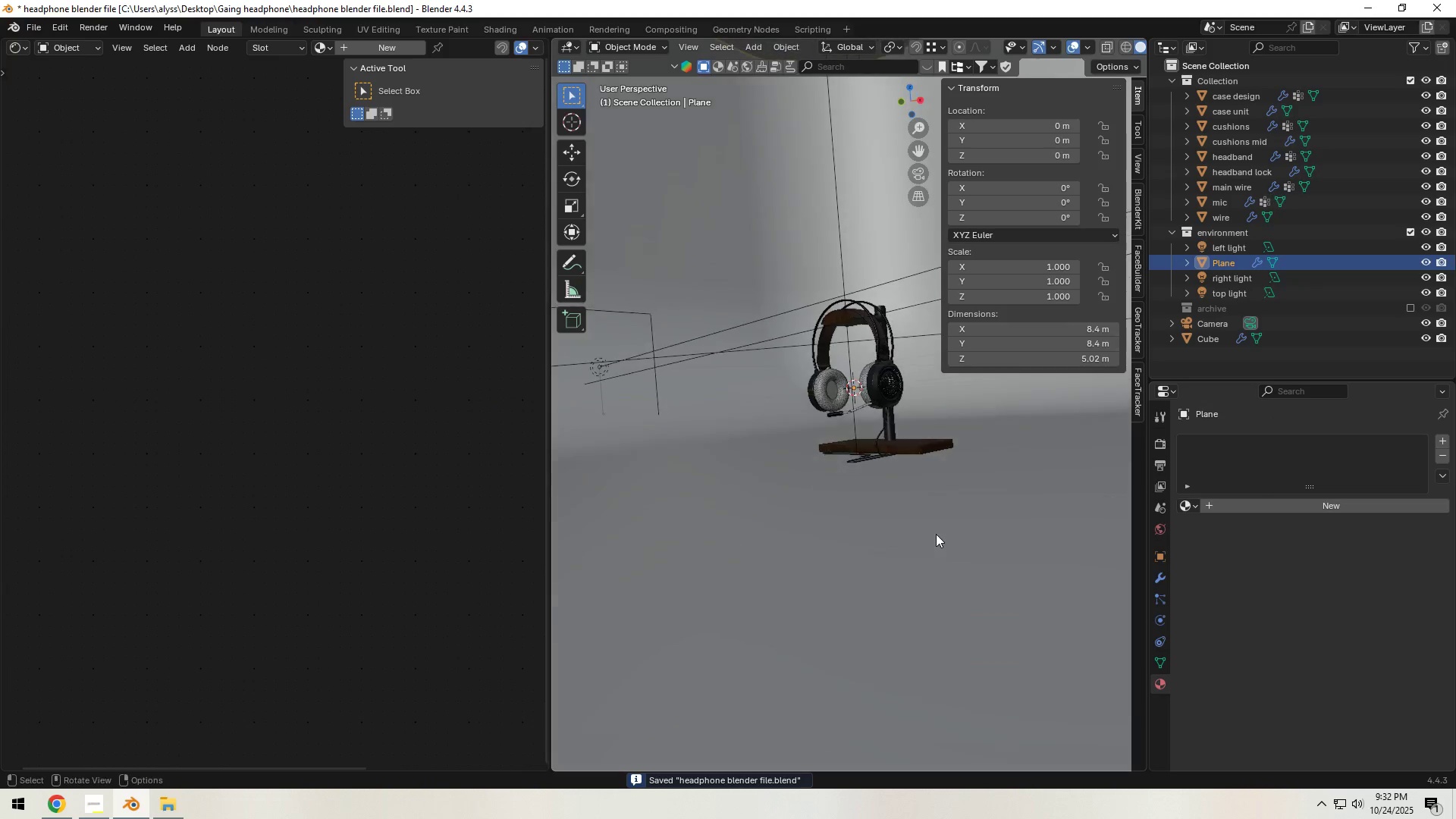 
left_click([930, 541])
 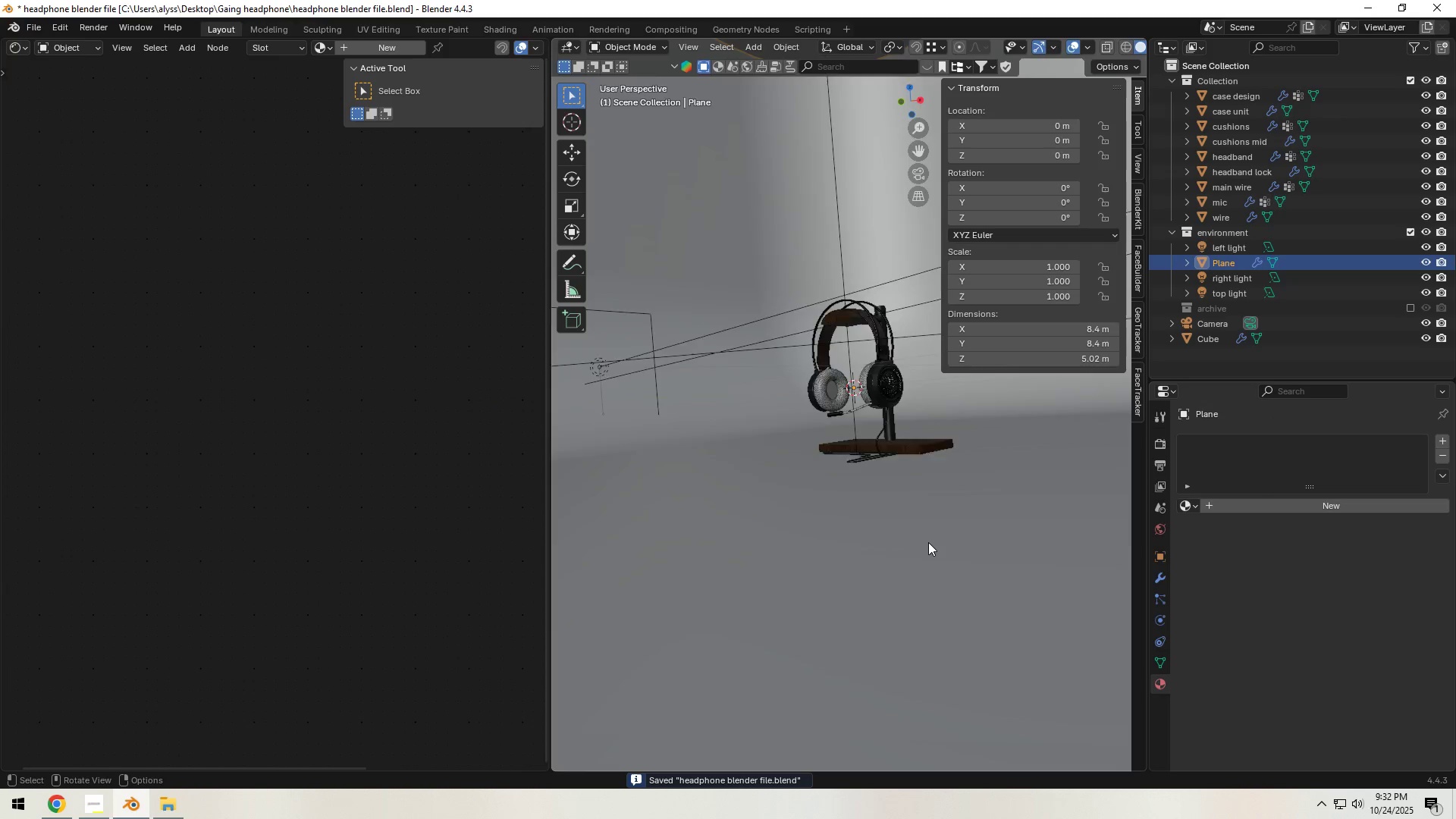 
scroll: coordinate [927, 543], scroll_direction: down, amount: 7.0
 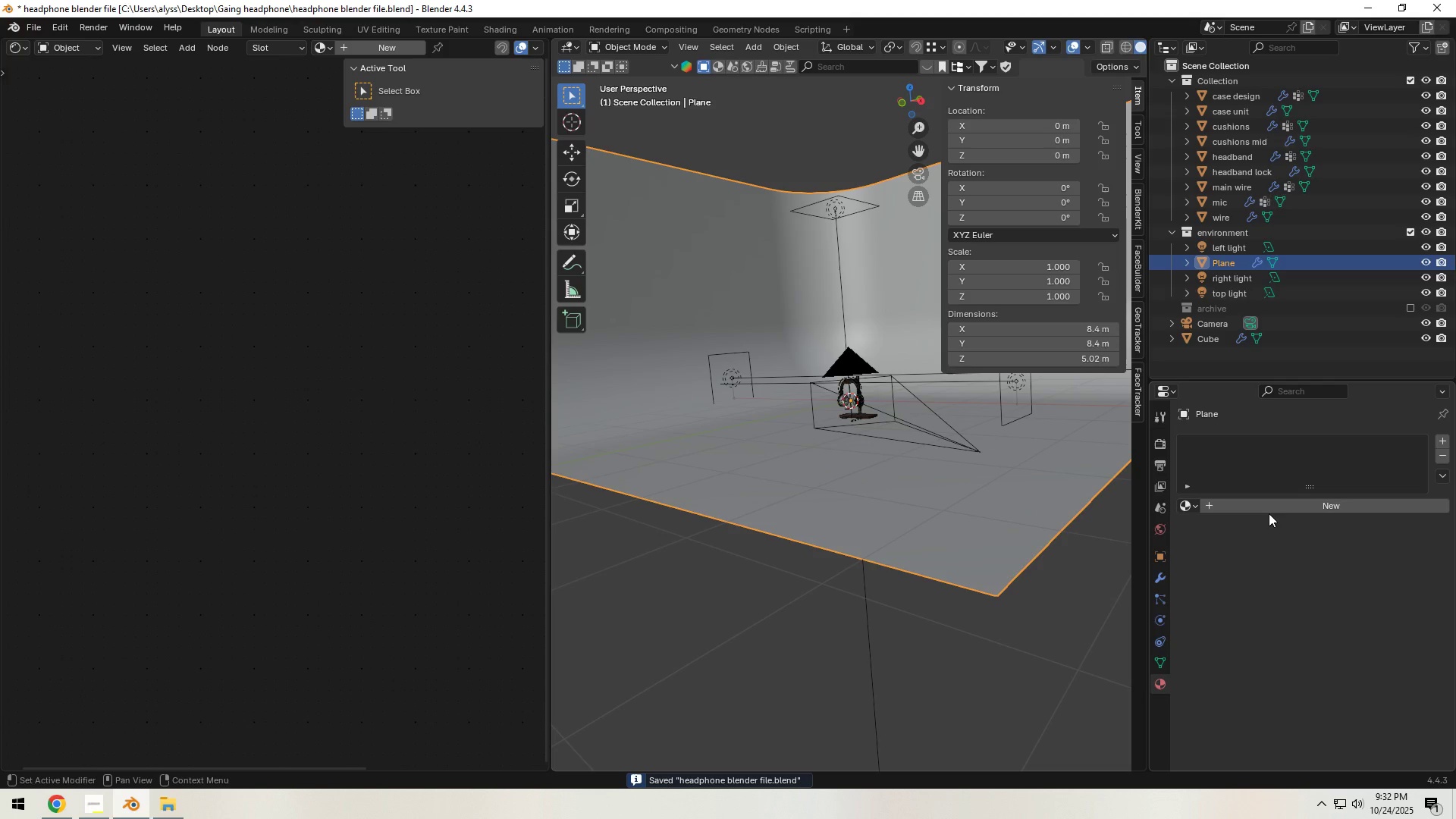 
left_click([1269, 509])
 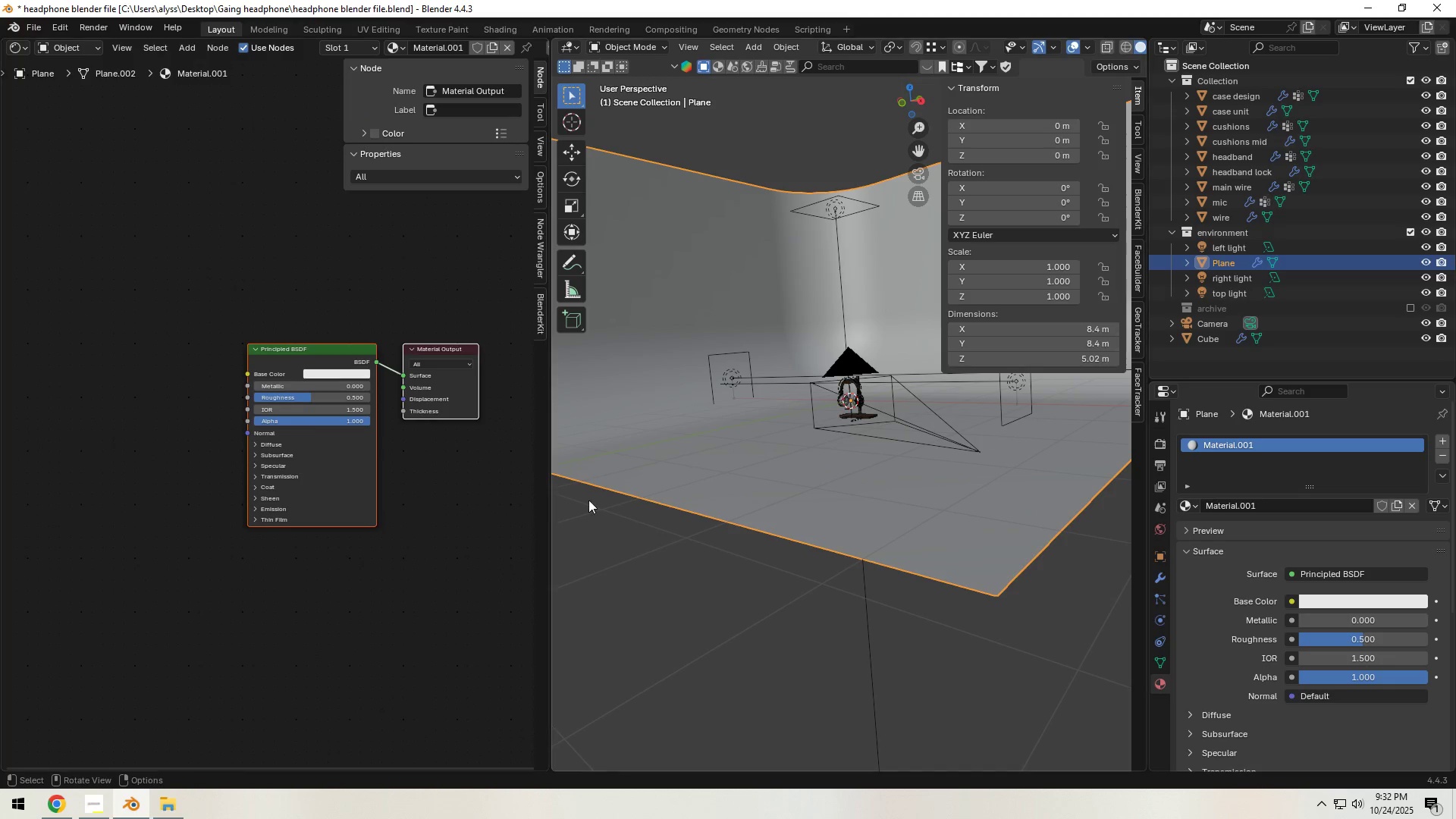 
left_click([1257, 504])
 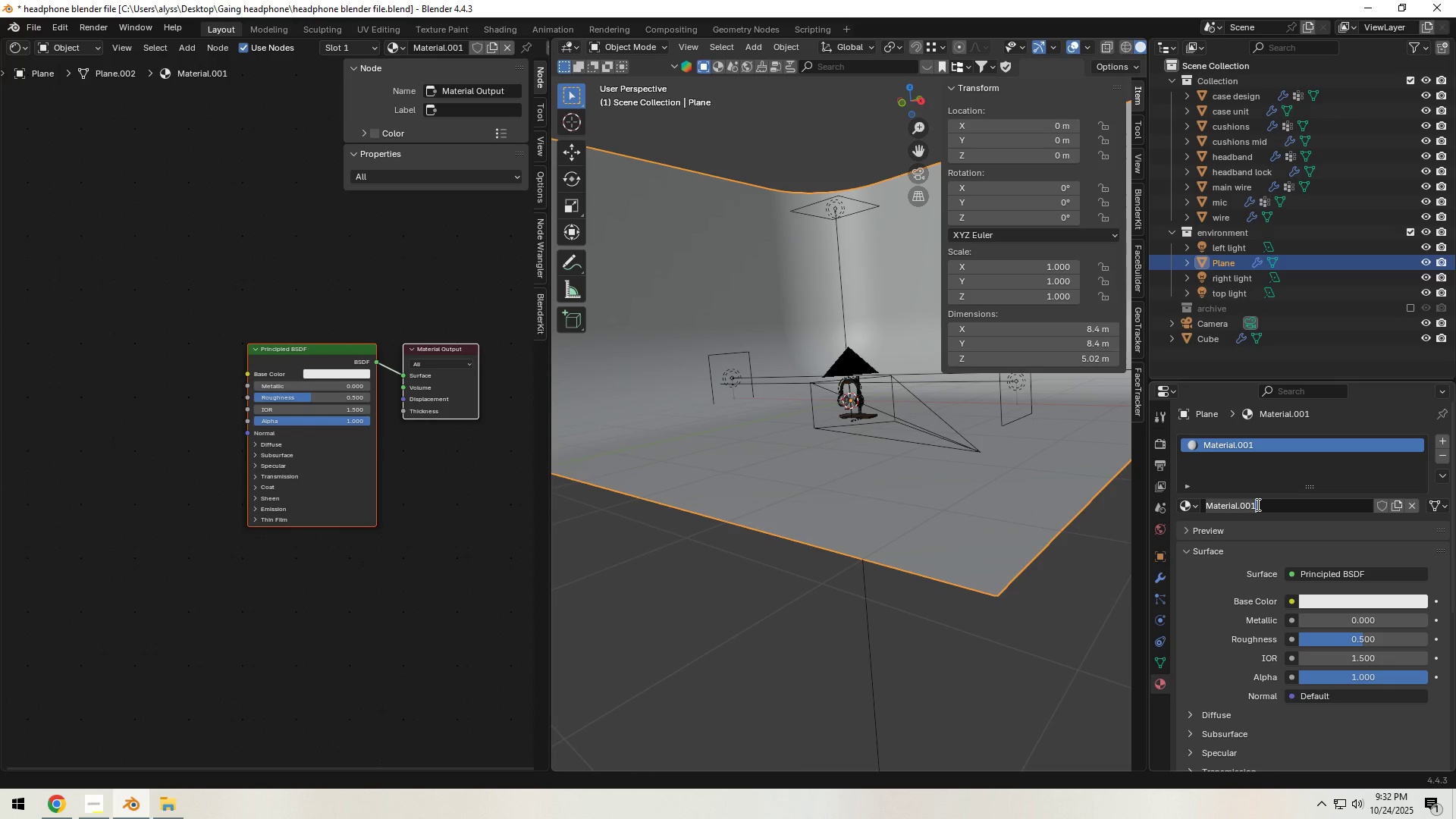 
type(back )
key(Backspace)
type(ground)
 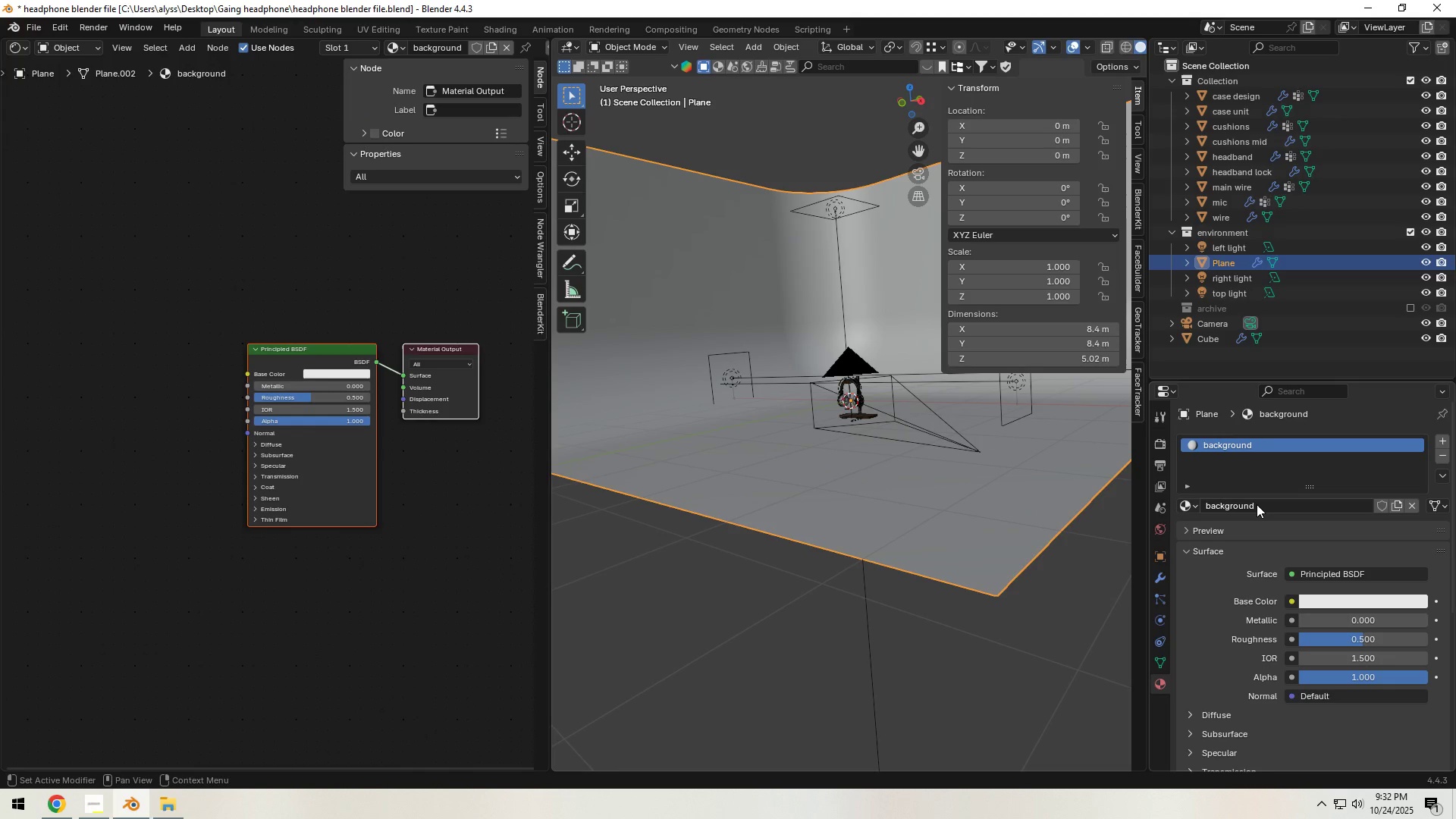 
key(Enter)
 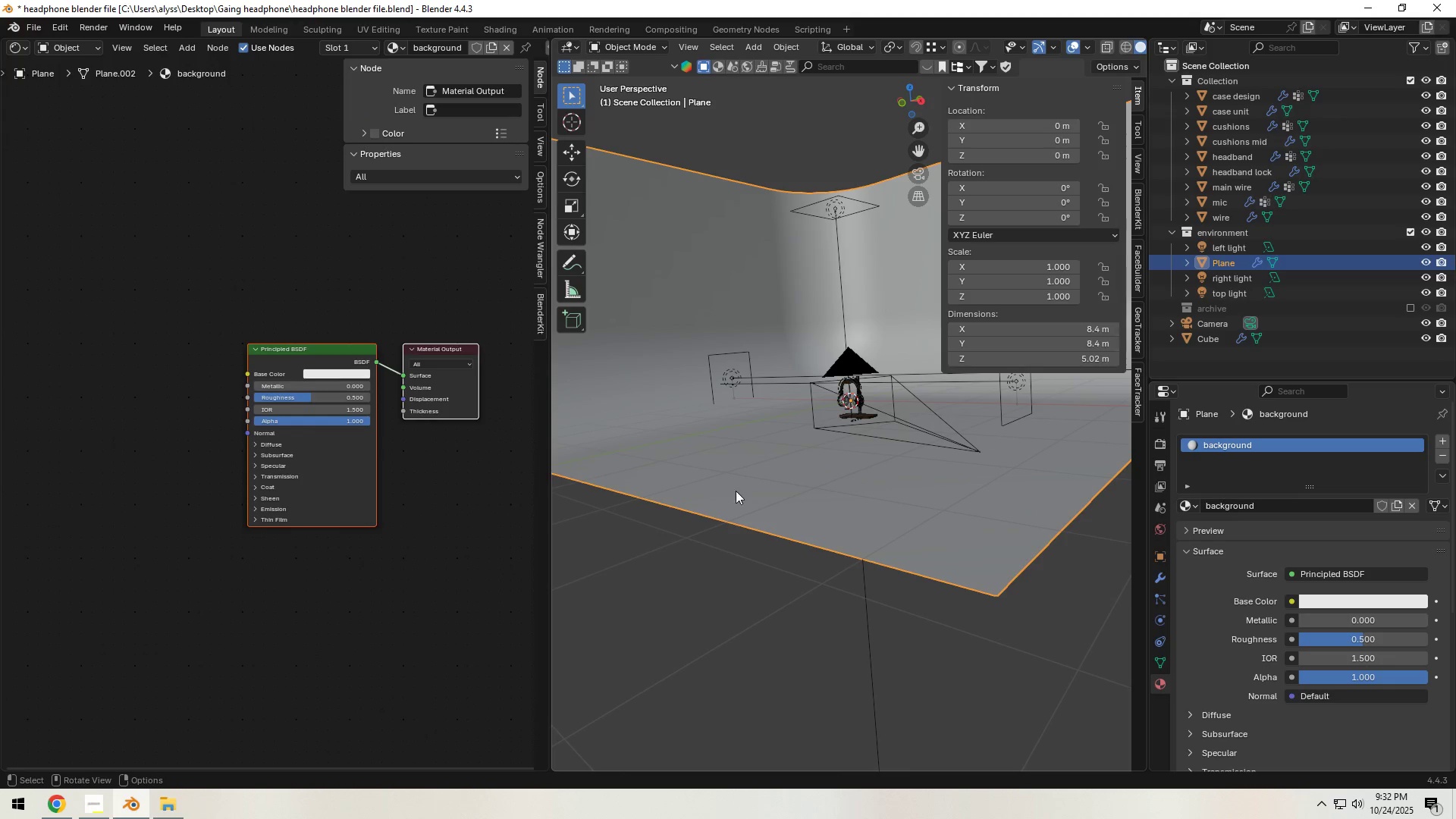 
scroll: coordinate [416, 497], scroll_direction: up, amount: 7.0
 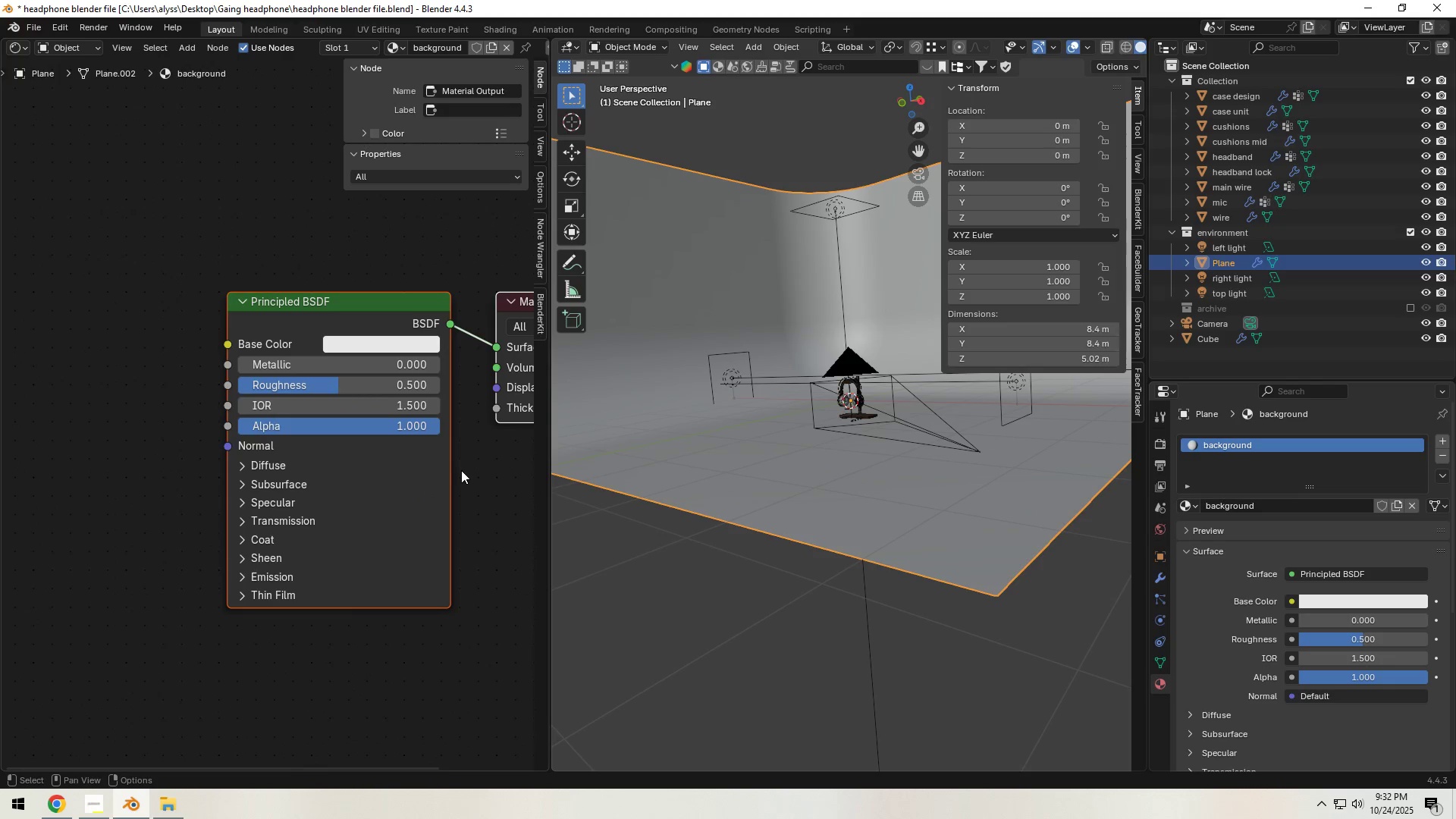 
hold_key(key=ShiftLeft, duration=0.51)
 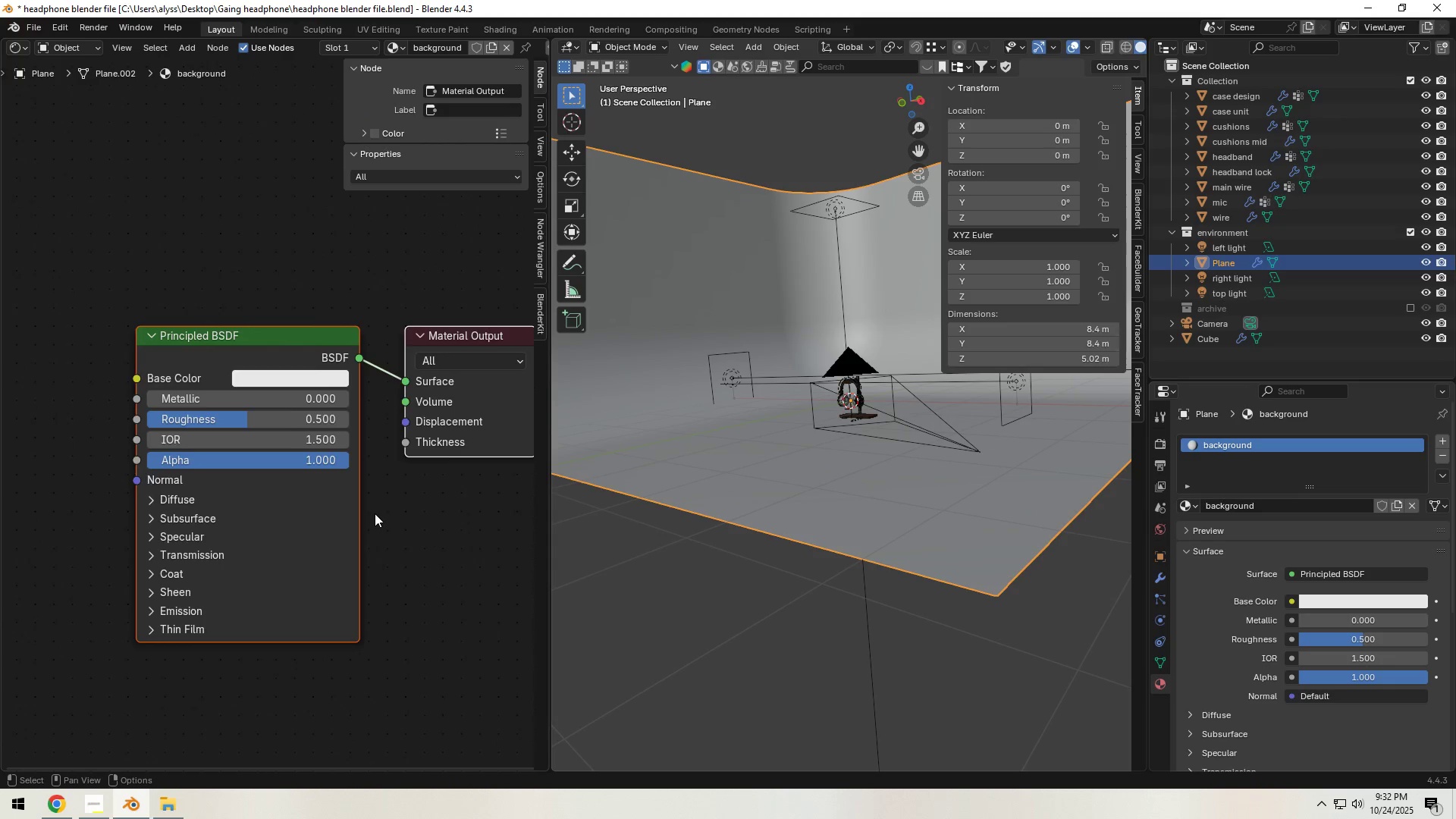 
scroll: coordinate [375, 515], scroll_direction: up, amount: 4.0
 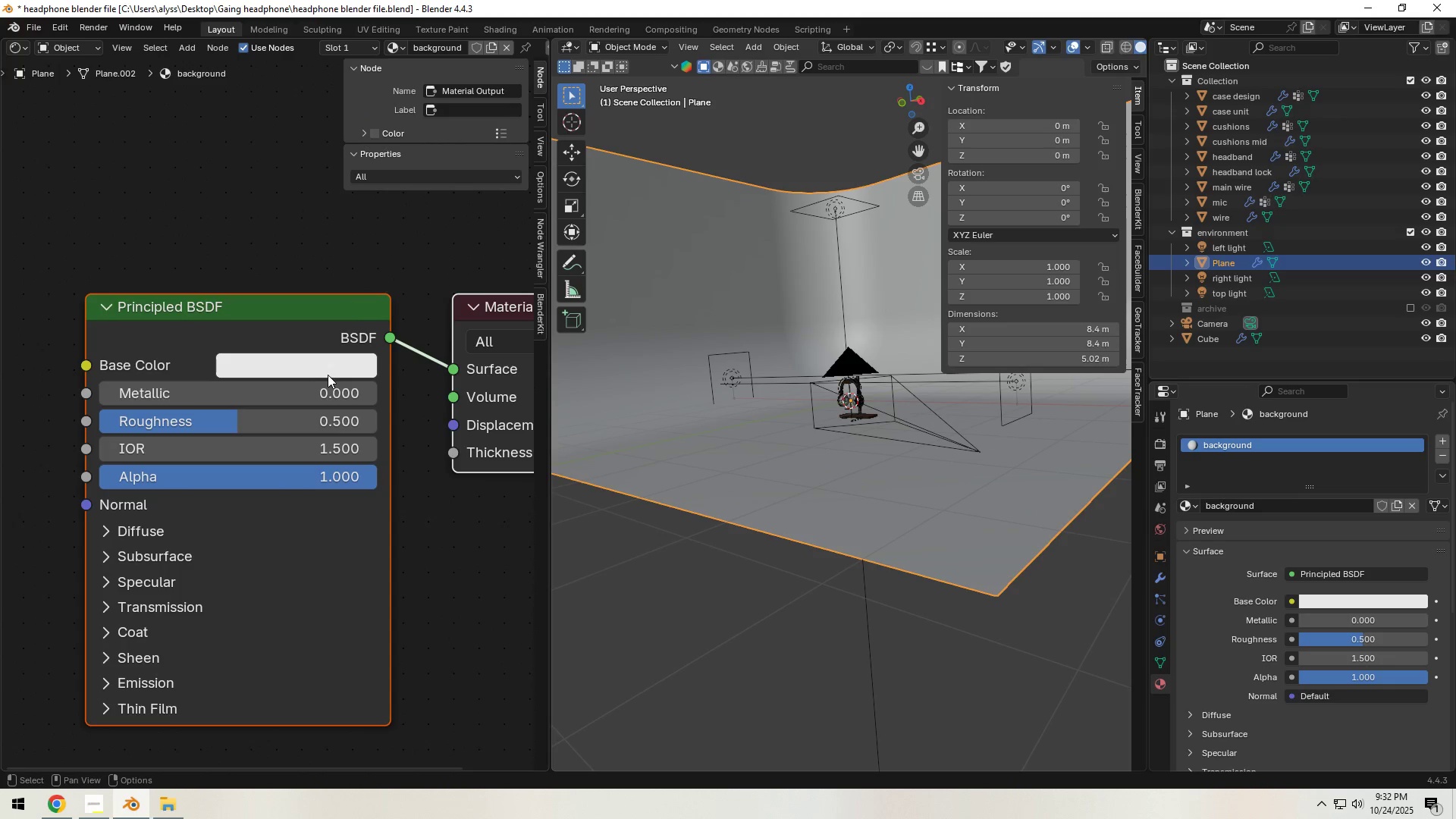 
left_click([327, 372])
 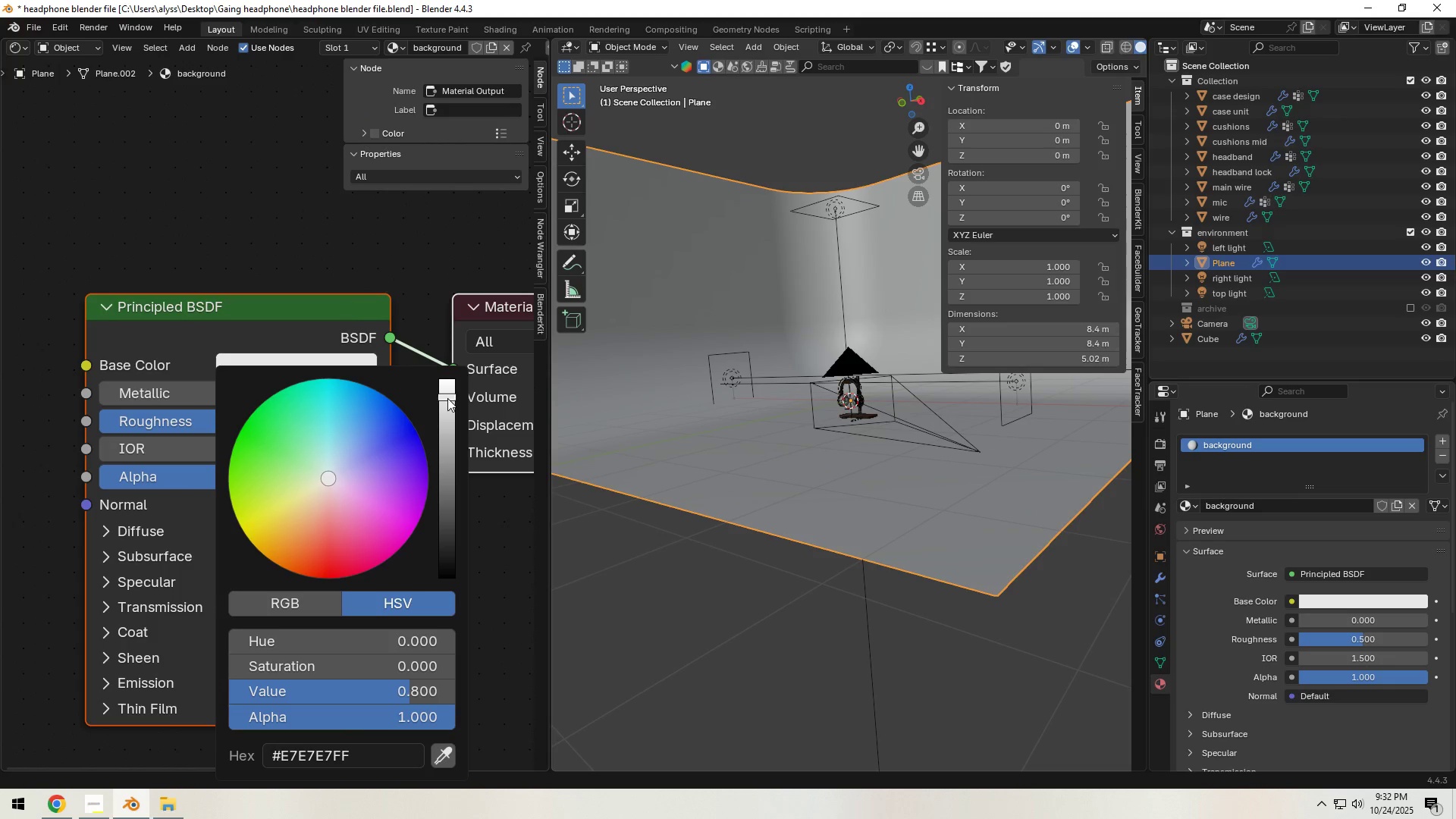 
left_click_drag(start_coordinate=[447, 399], to_coordinate=[451, 438])
 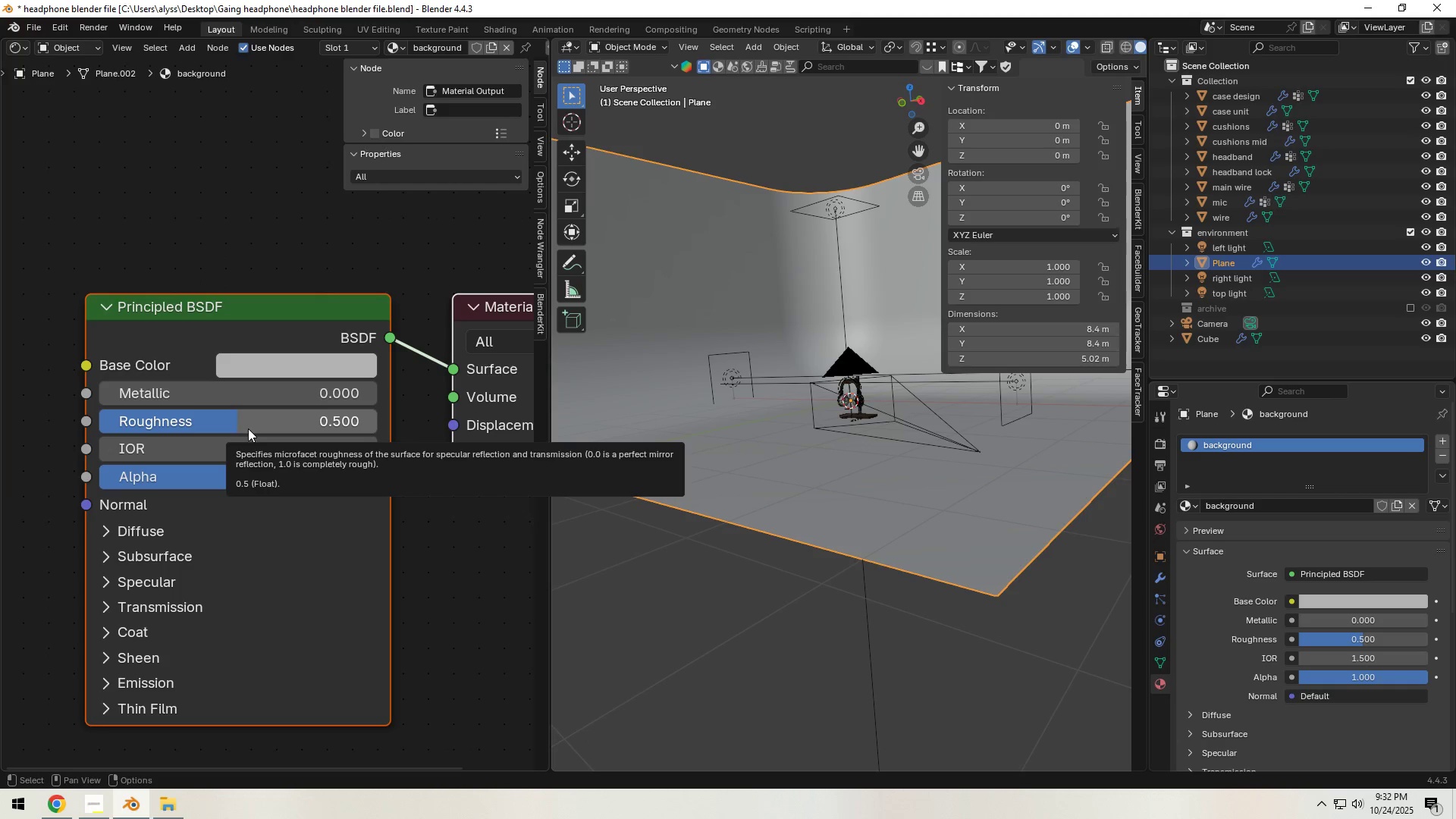 
left_click_drag(start_coordinate=[248, 428], to_coordinate=[431, 441])
 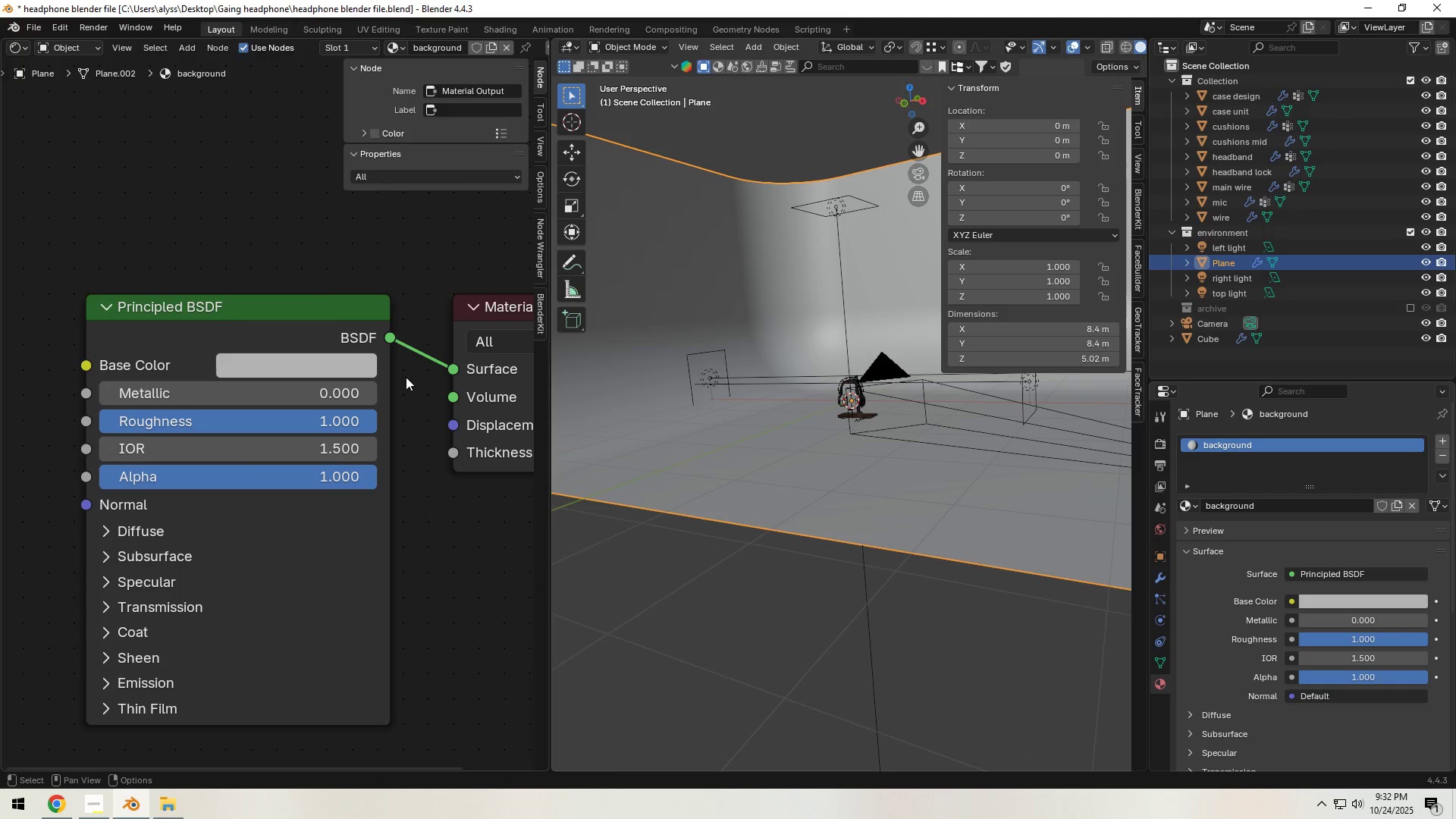 
key(Control+S)
 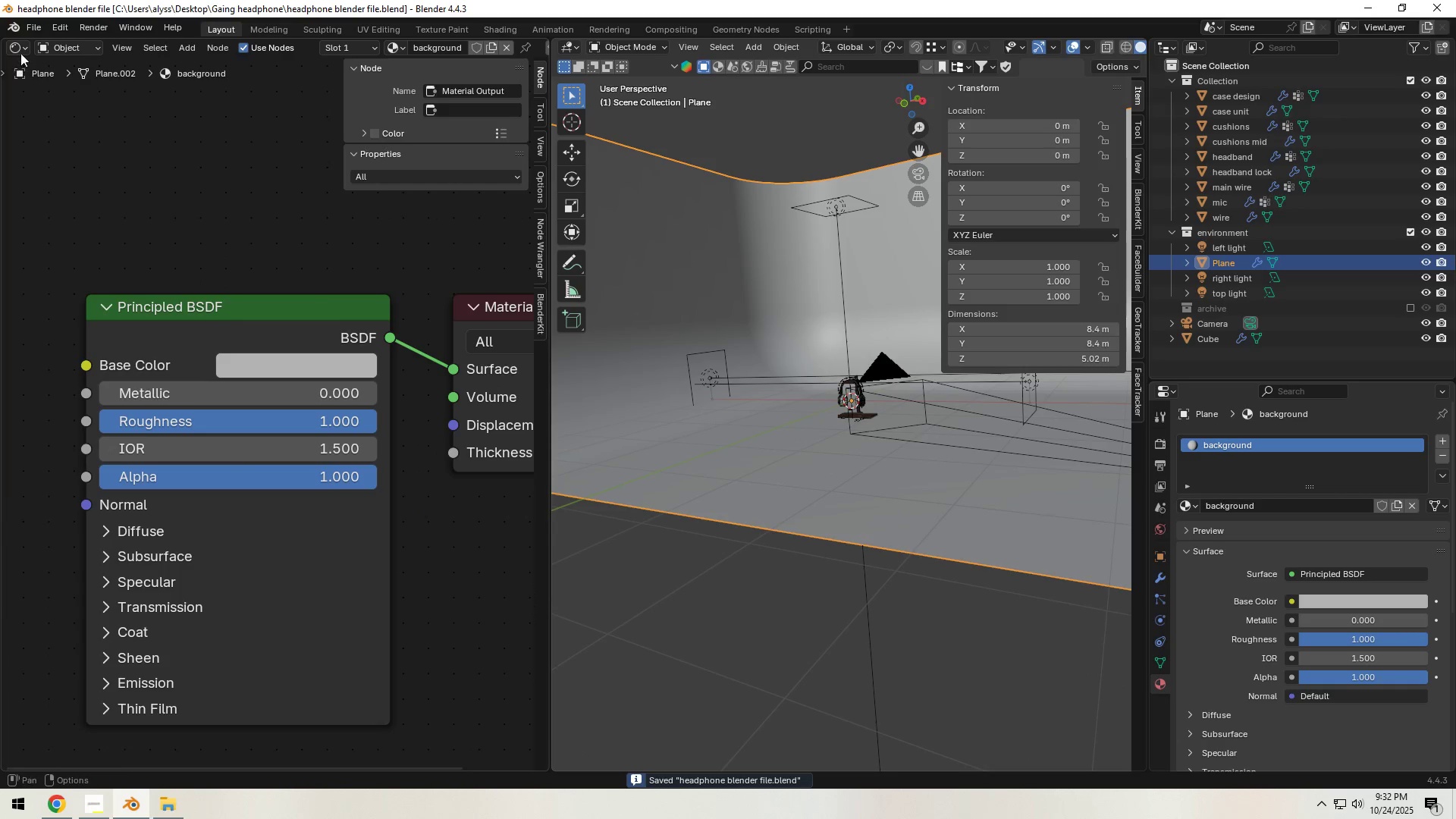 
left_click([20, 46])
 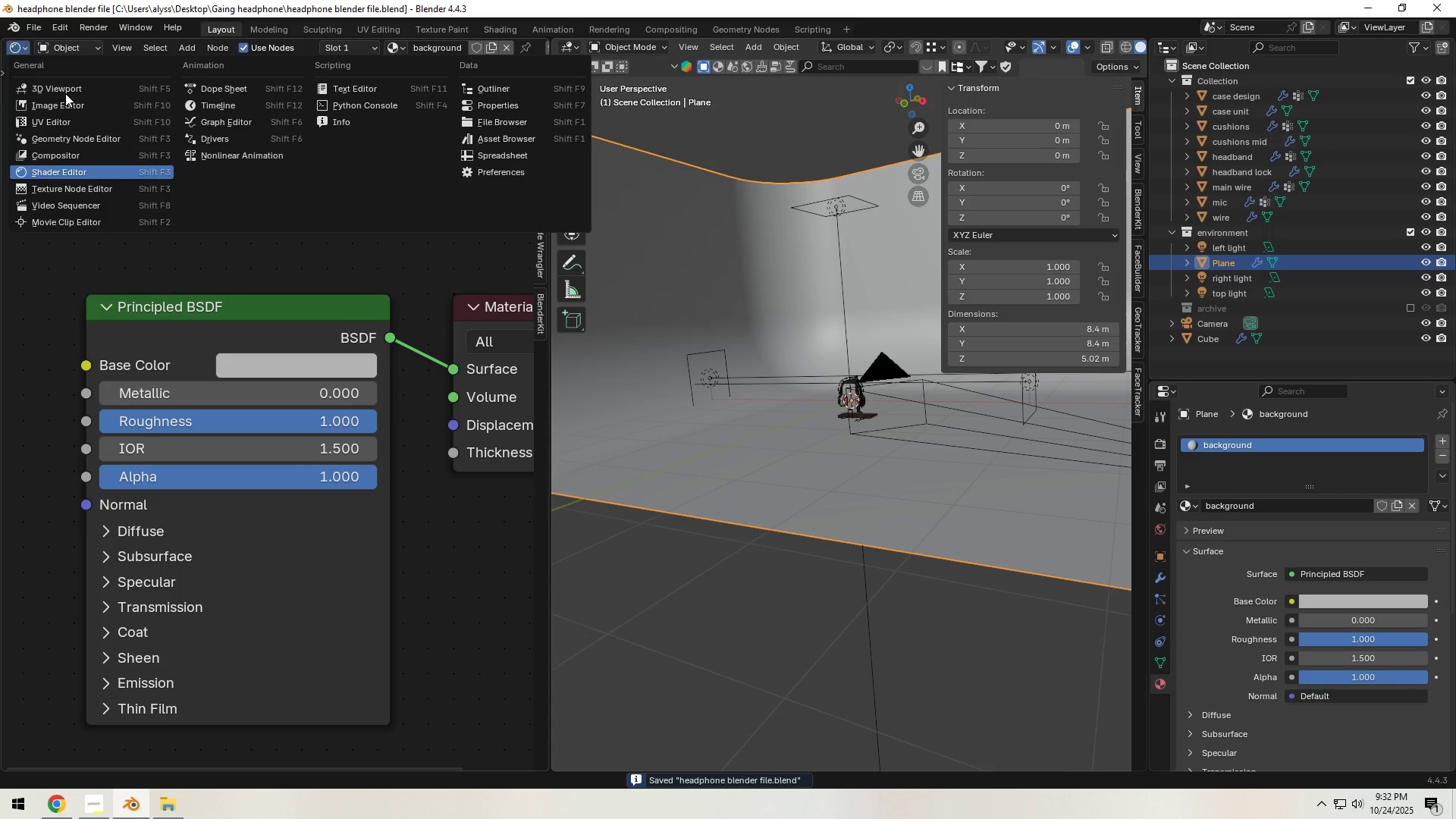 
left_click([67, 91])
 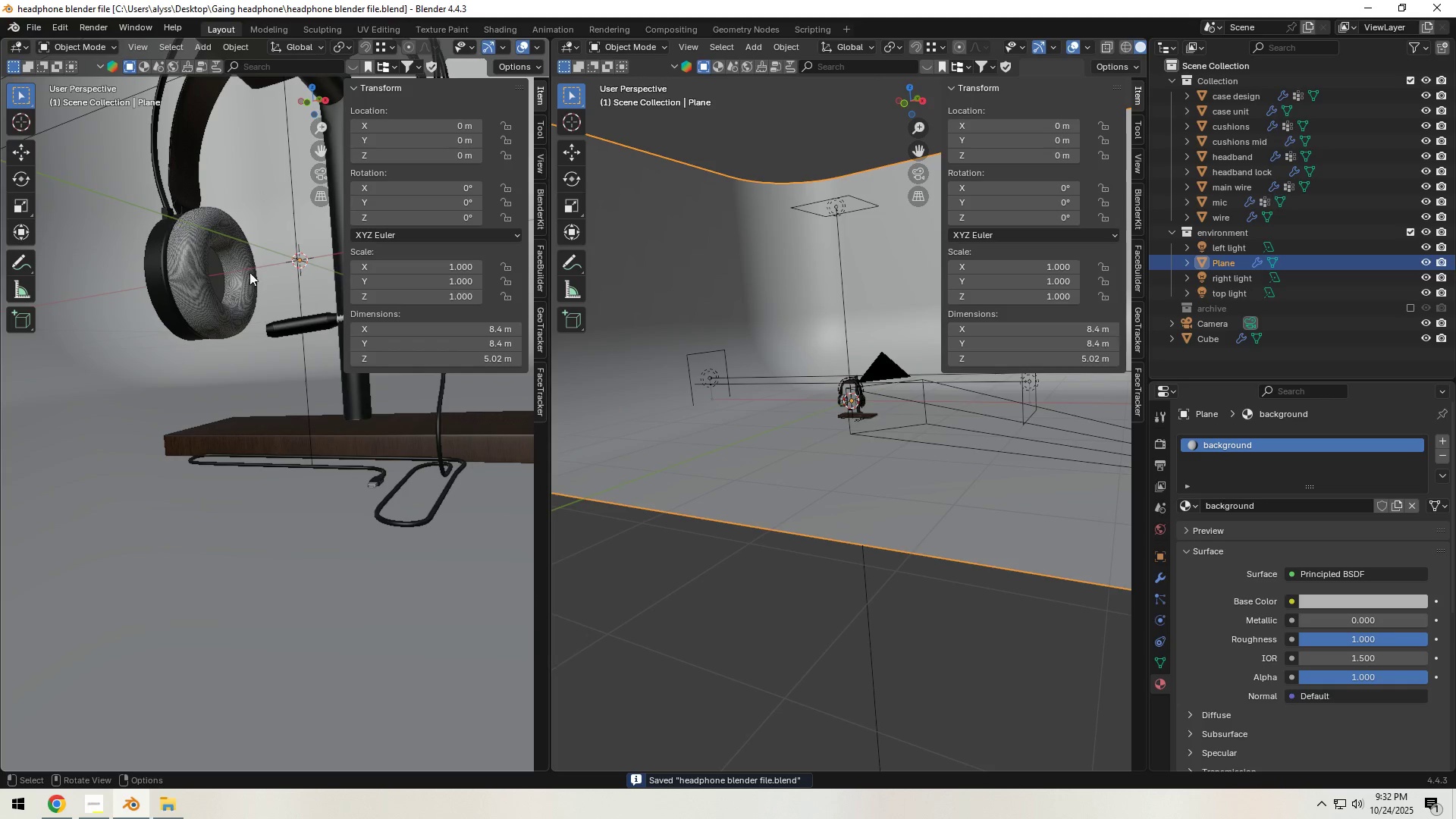 
type(z`nzz)
 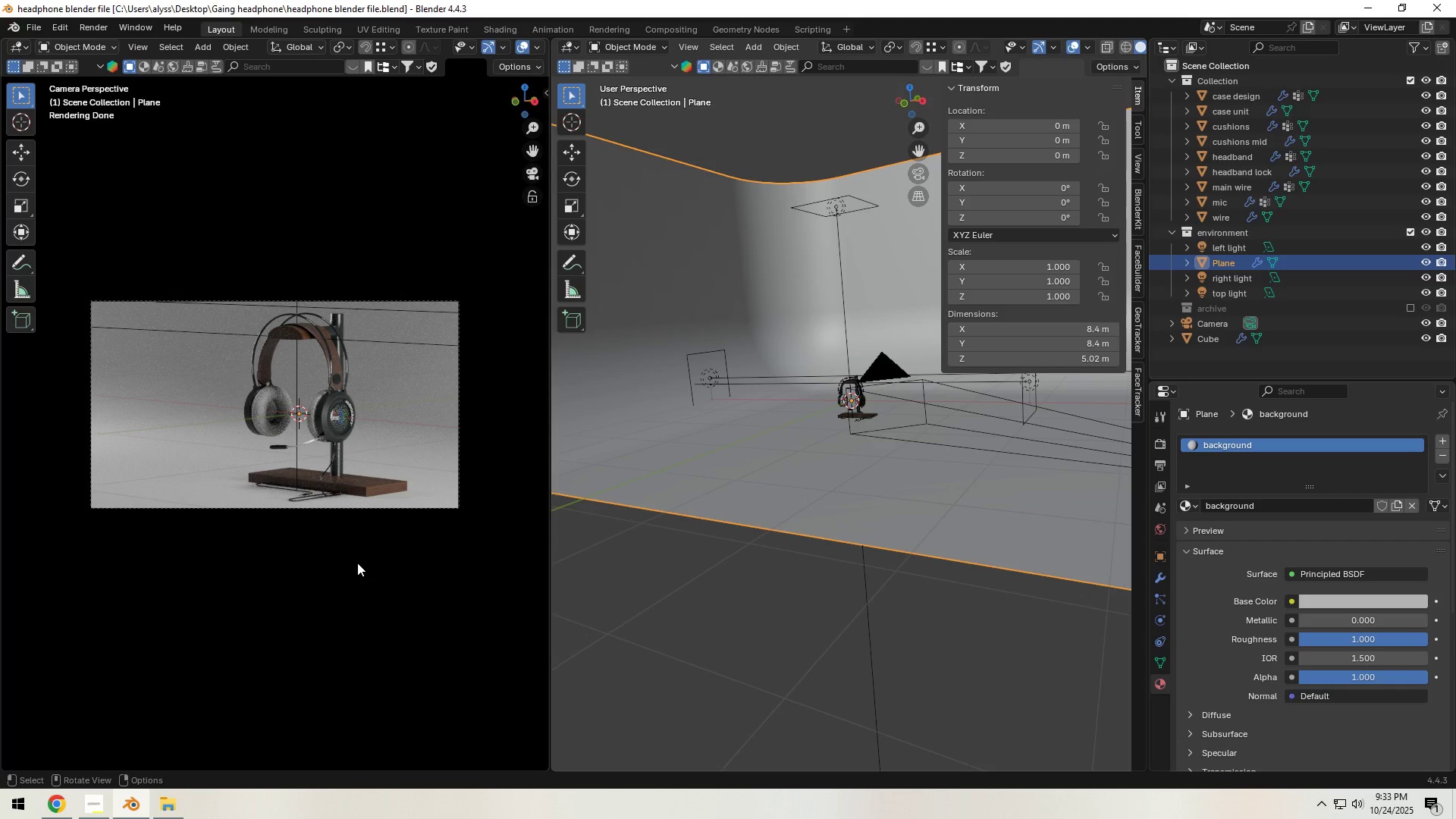 
wait(19.25)
 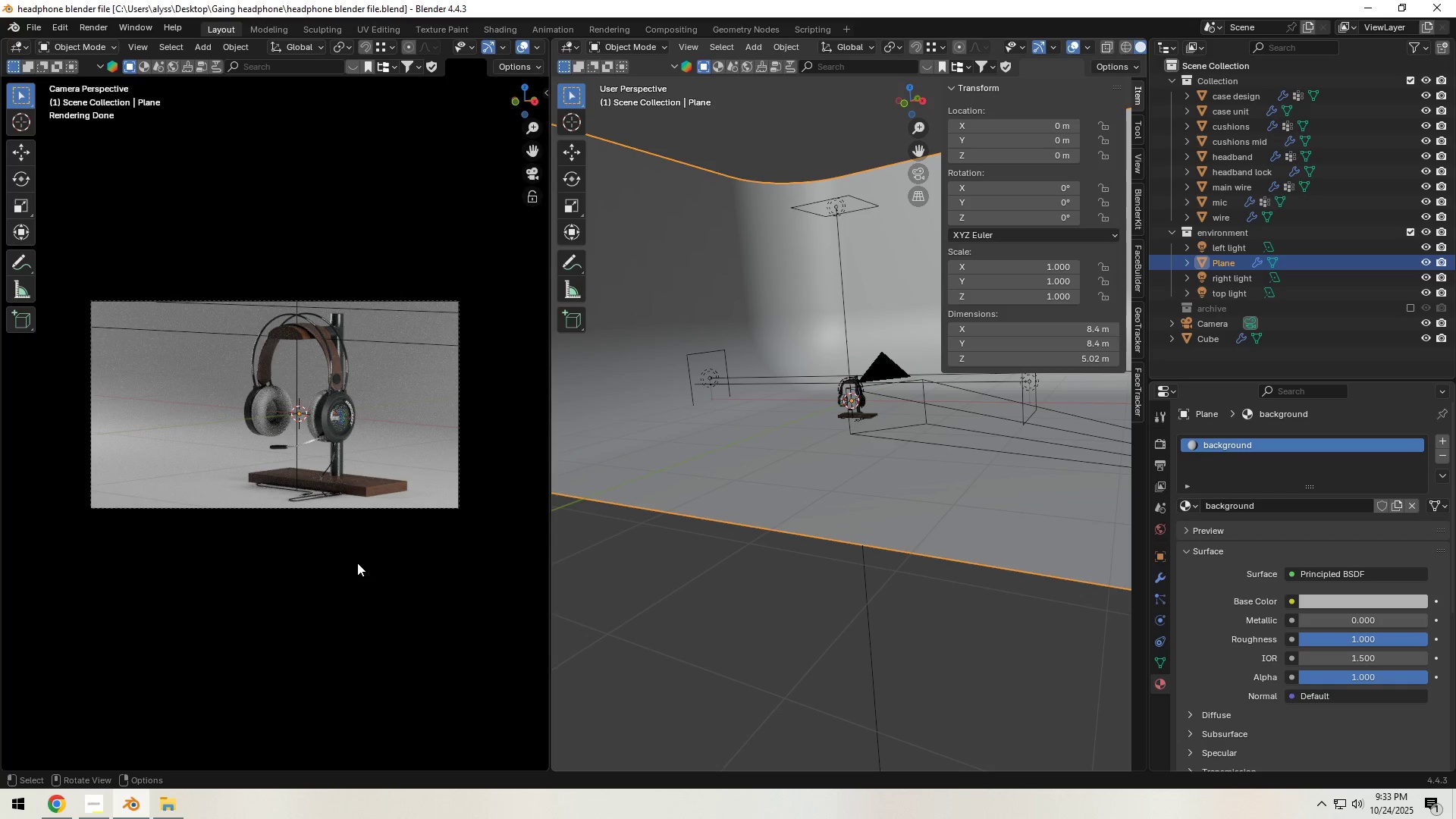 
left_click([1426, 260])
 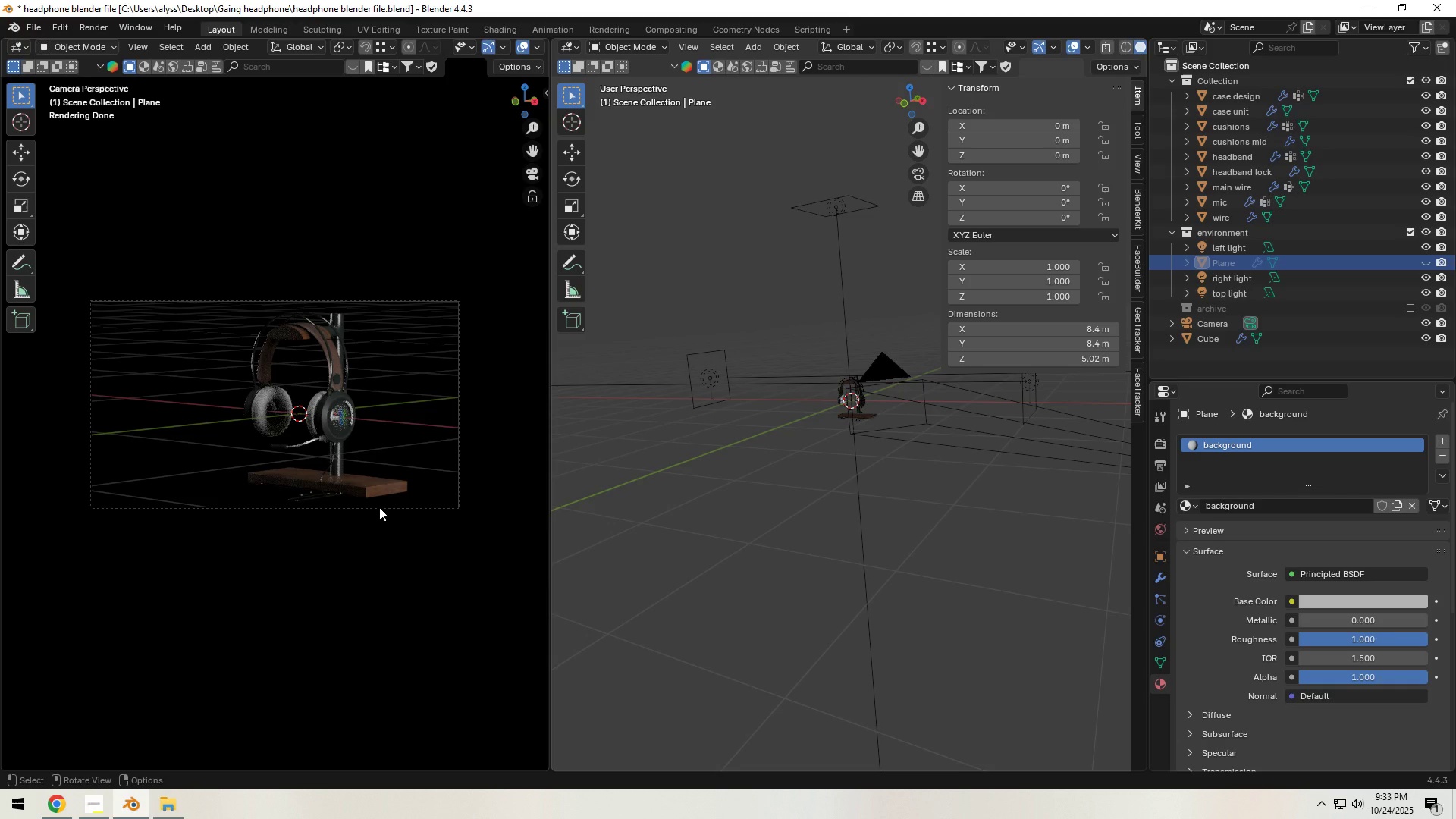 
wait(16.17)
 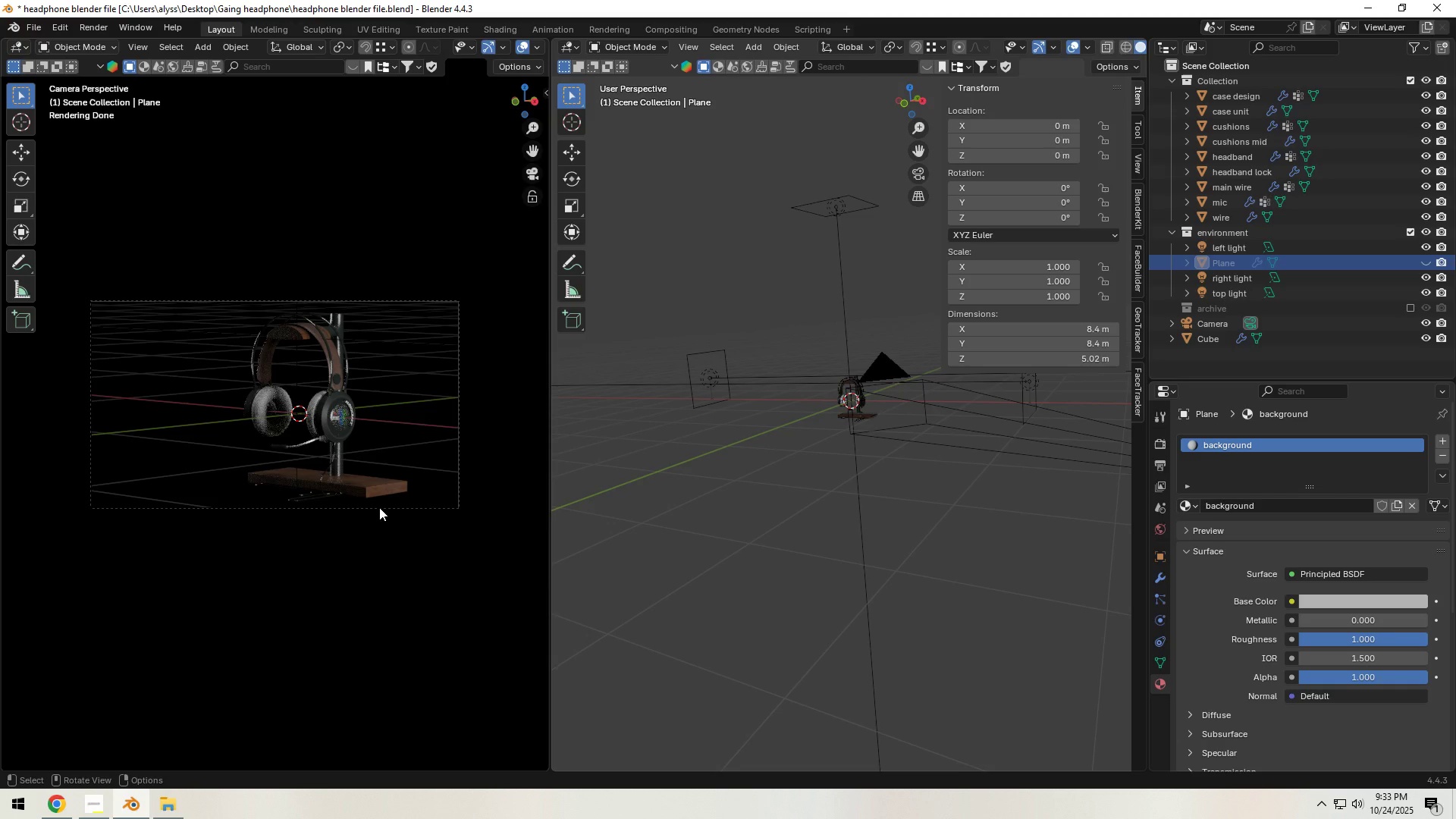 
left_click([1425, 260])
 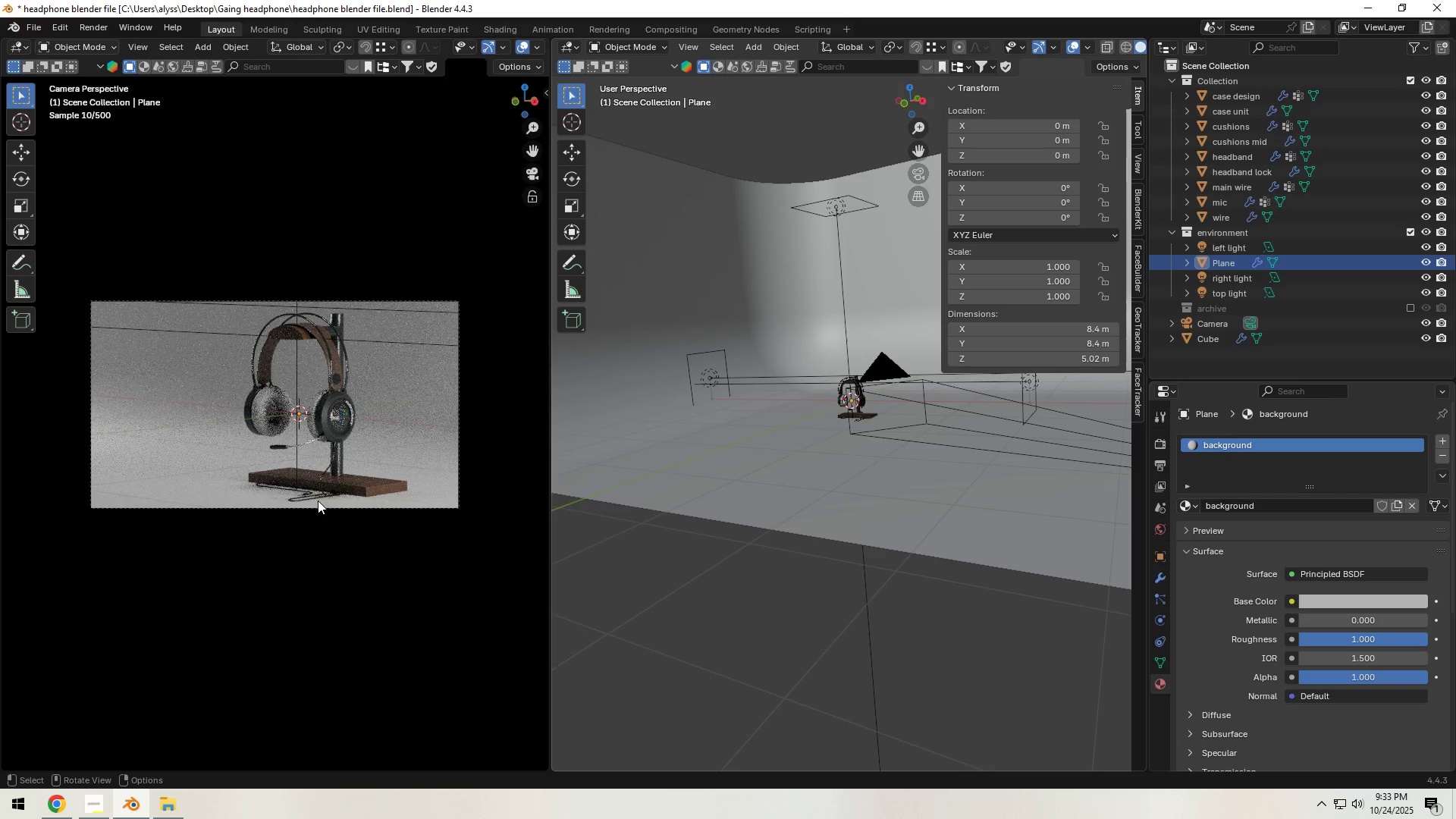 
hold_key(key=Z, duration=1.52)
 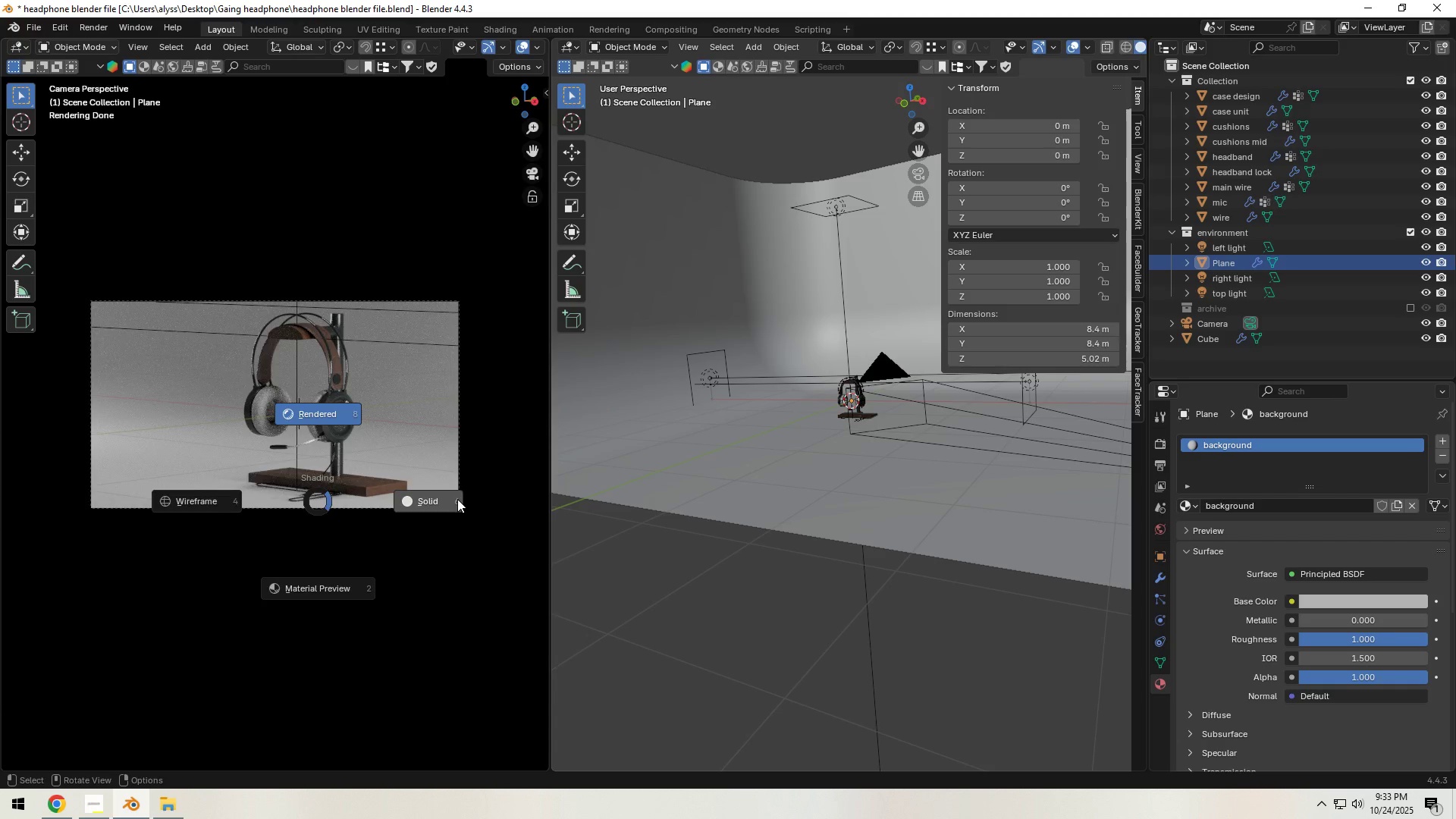 
type(zzz)
 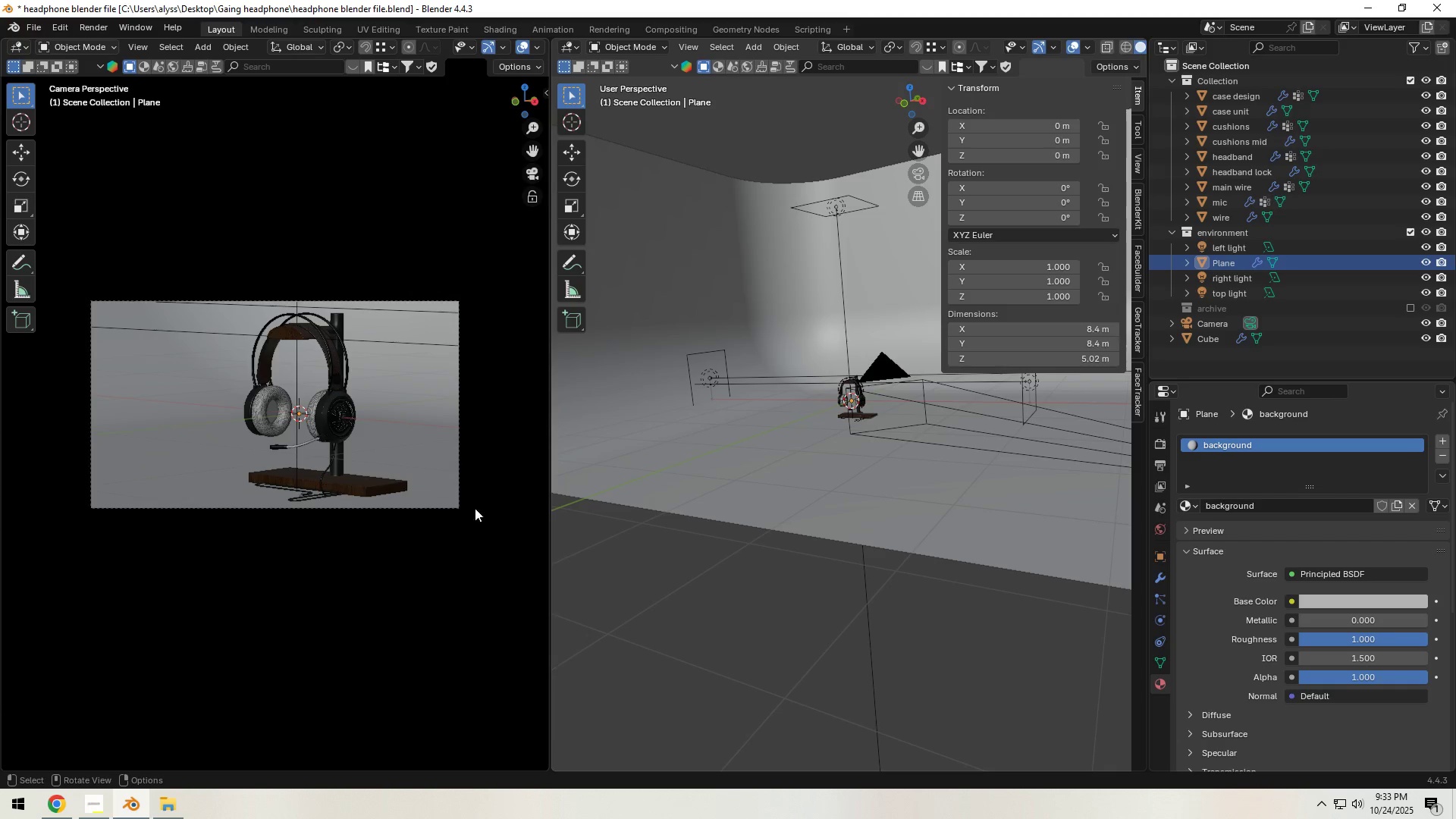 
key(Control+S)
 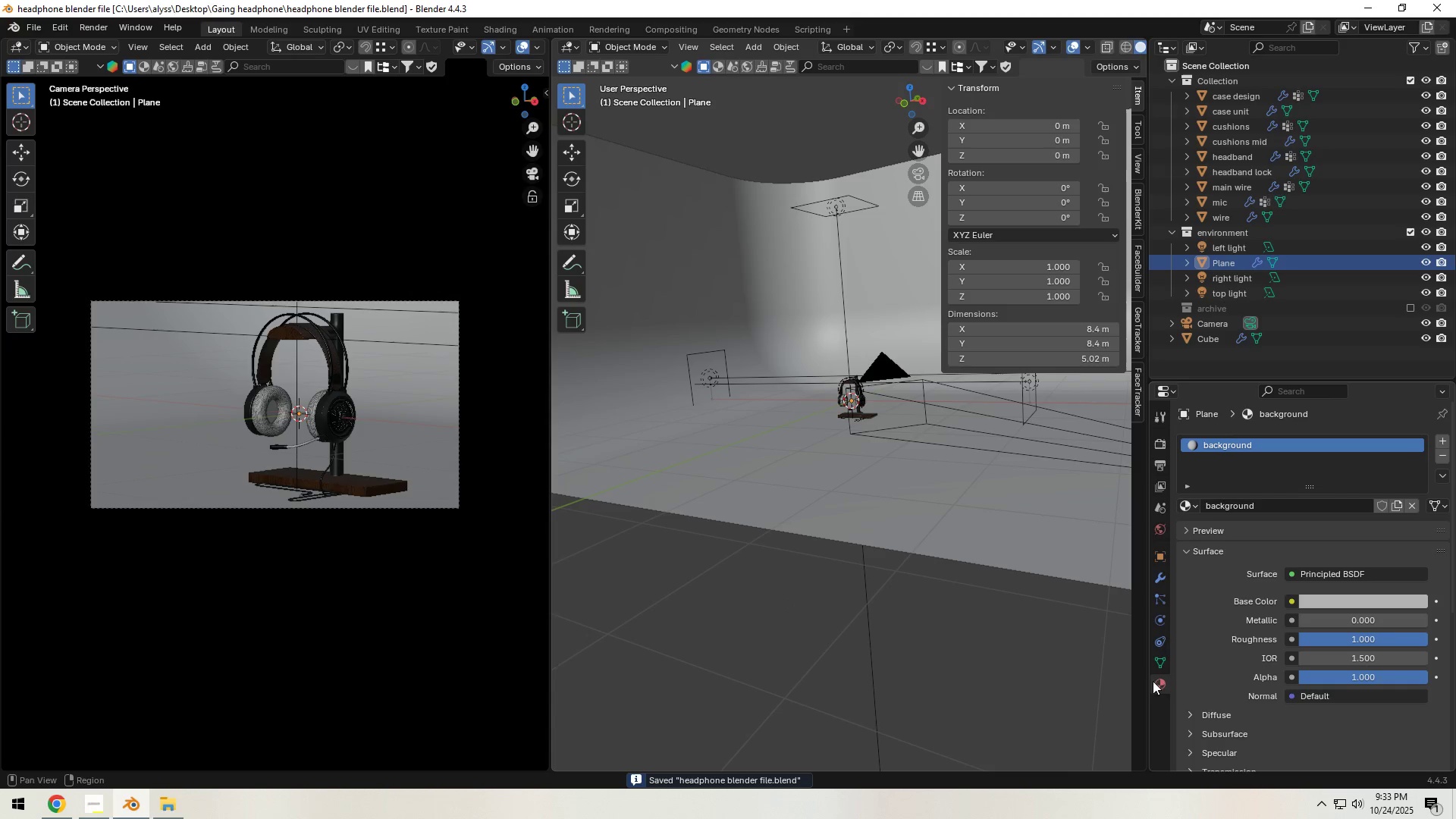 
left_click([1163, 668])
 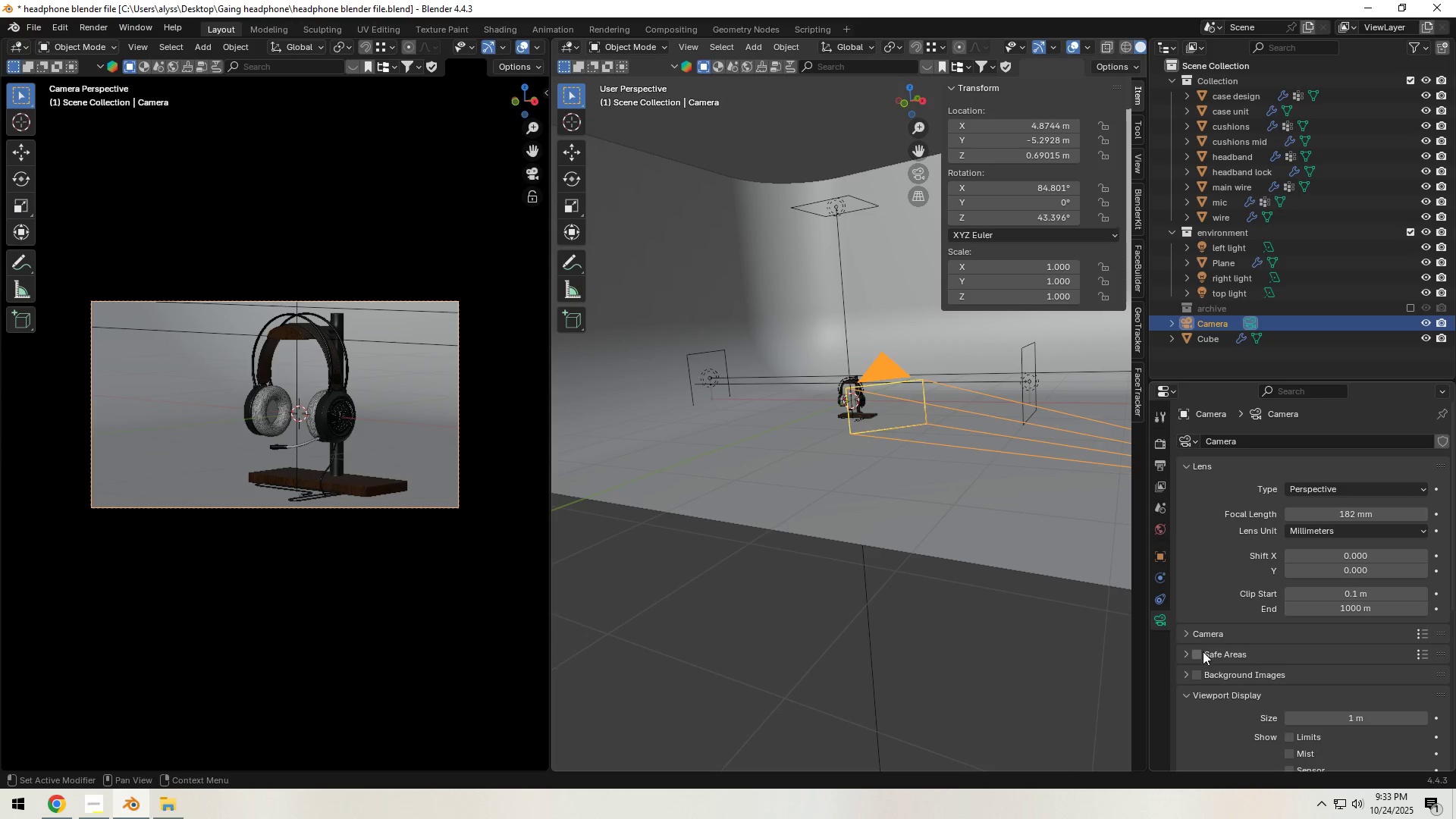 
wait(6.46)
 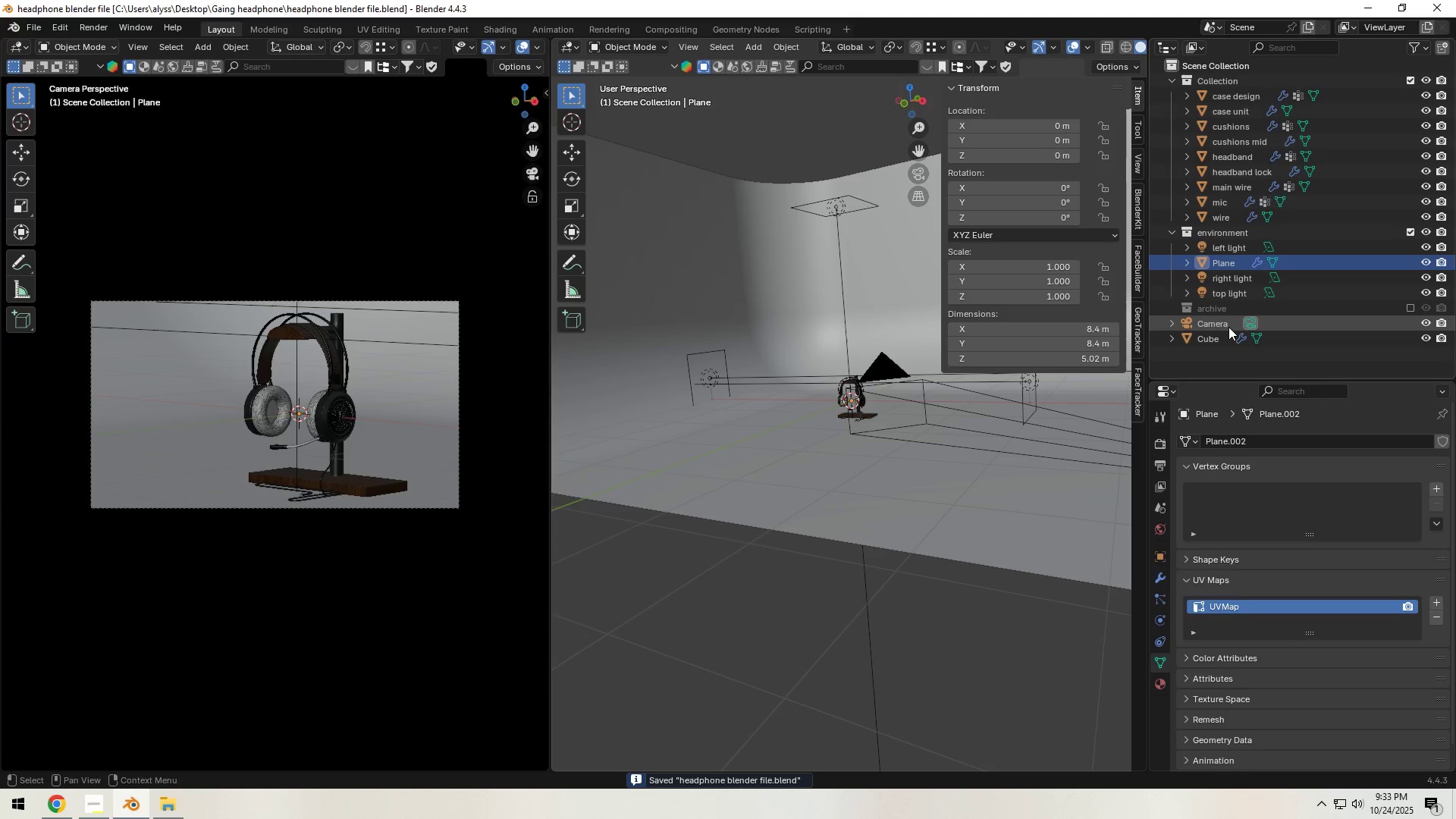 
scroll: coordinate [1248, 639], scroll_direction: down, amount: 7.0
 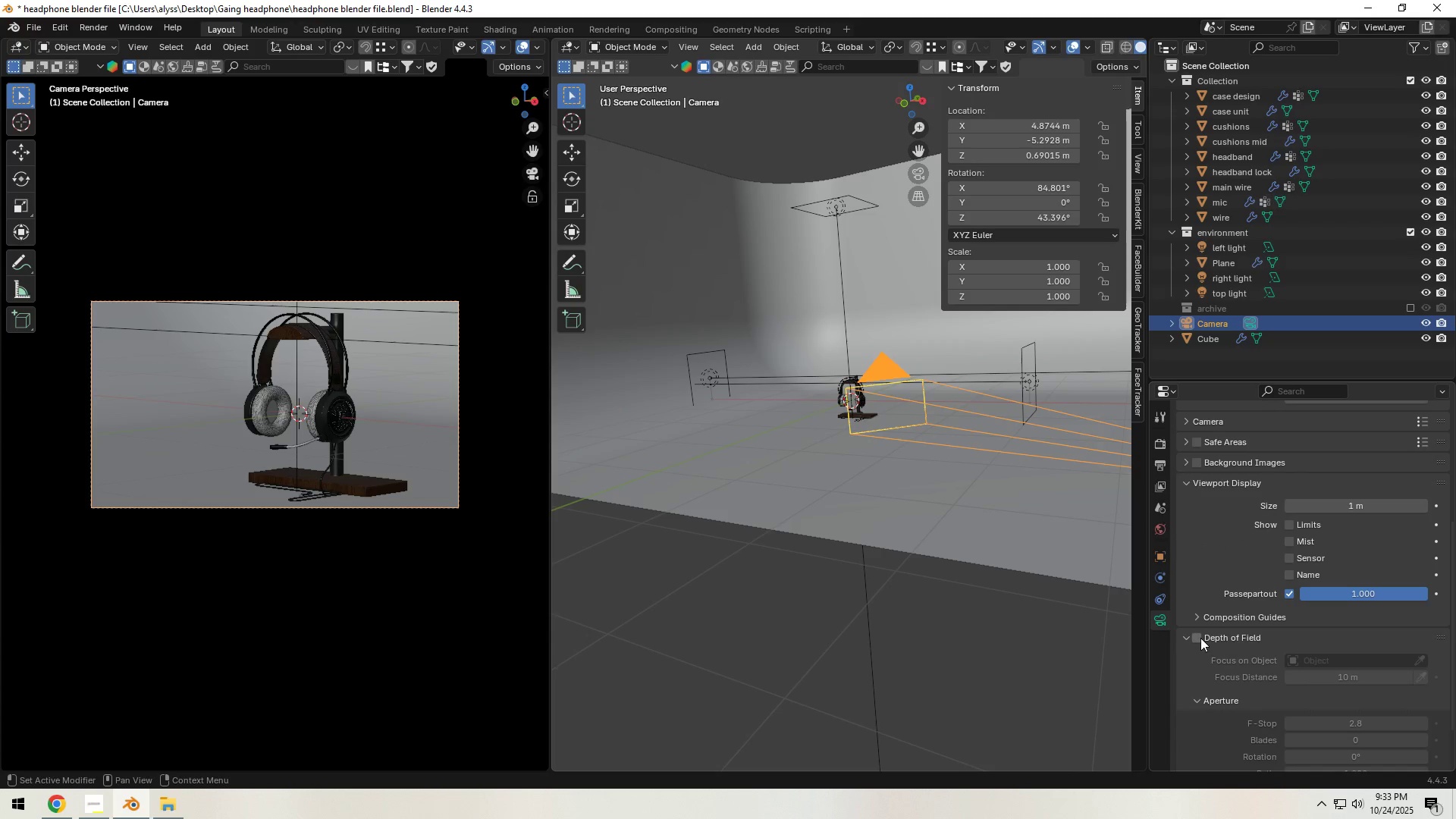 
left_click([1200, 637])
 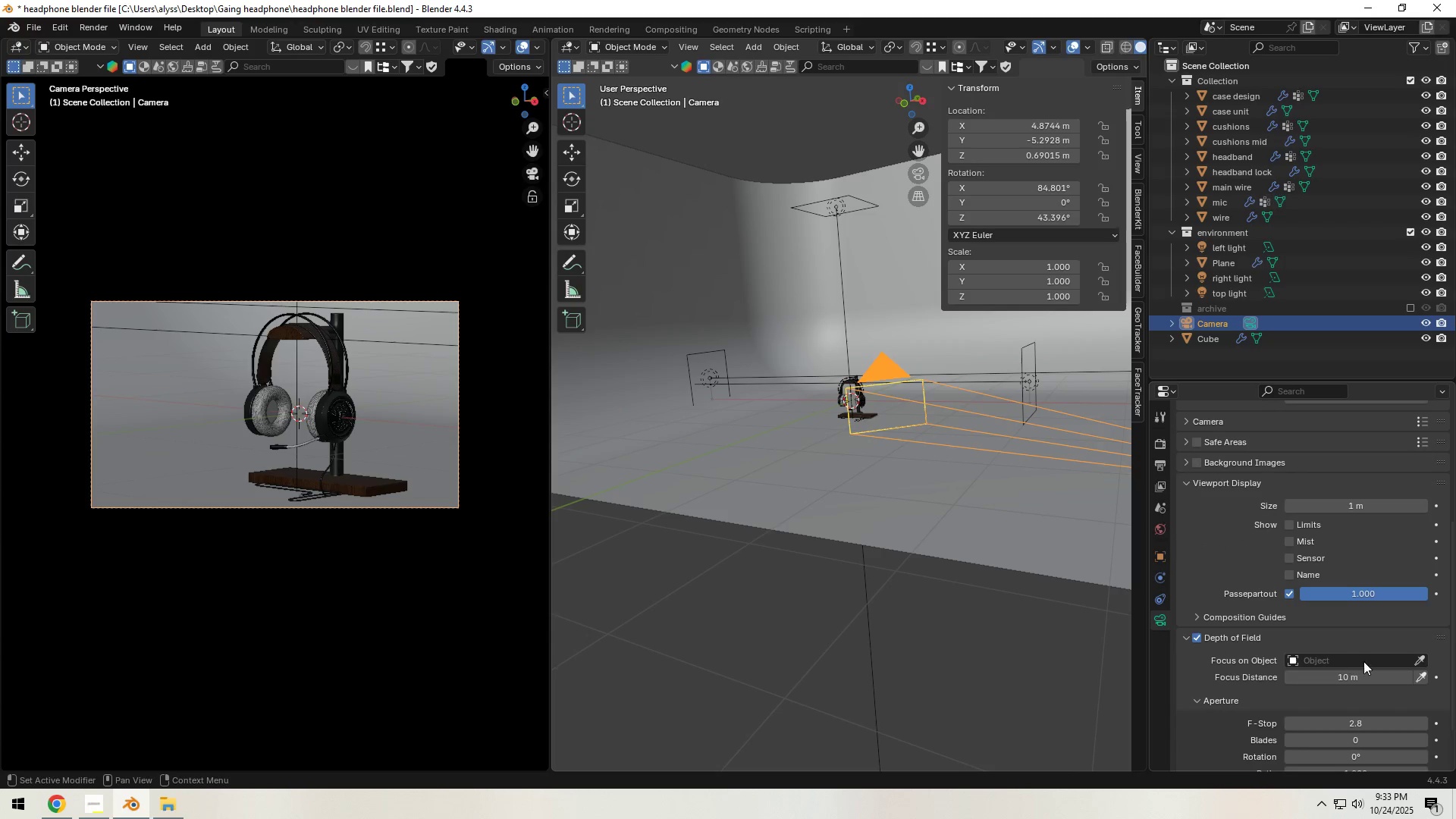 
mouse_move([1392, 660])
 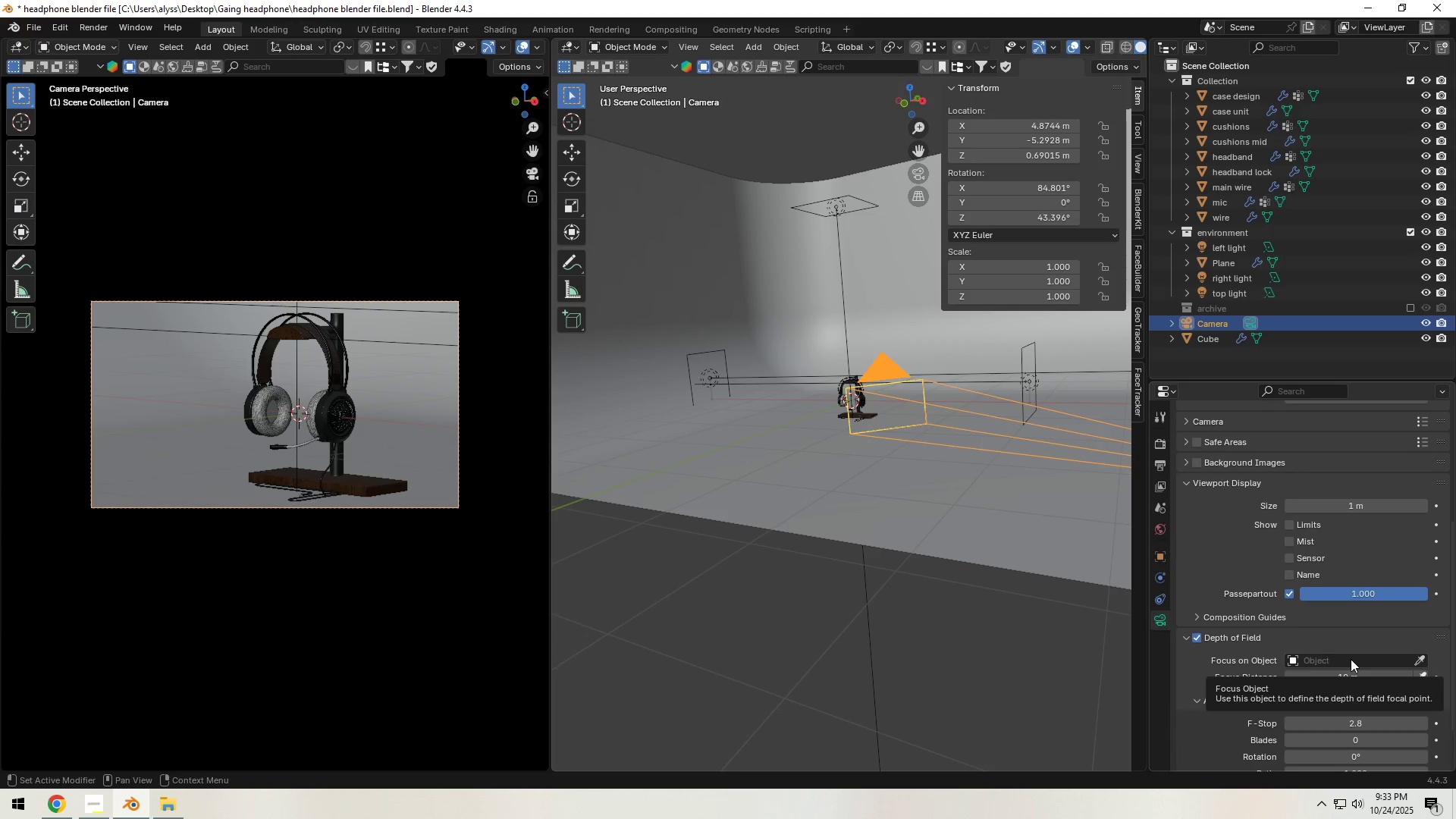 
left_click([1351, 659])
 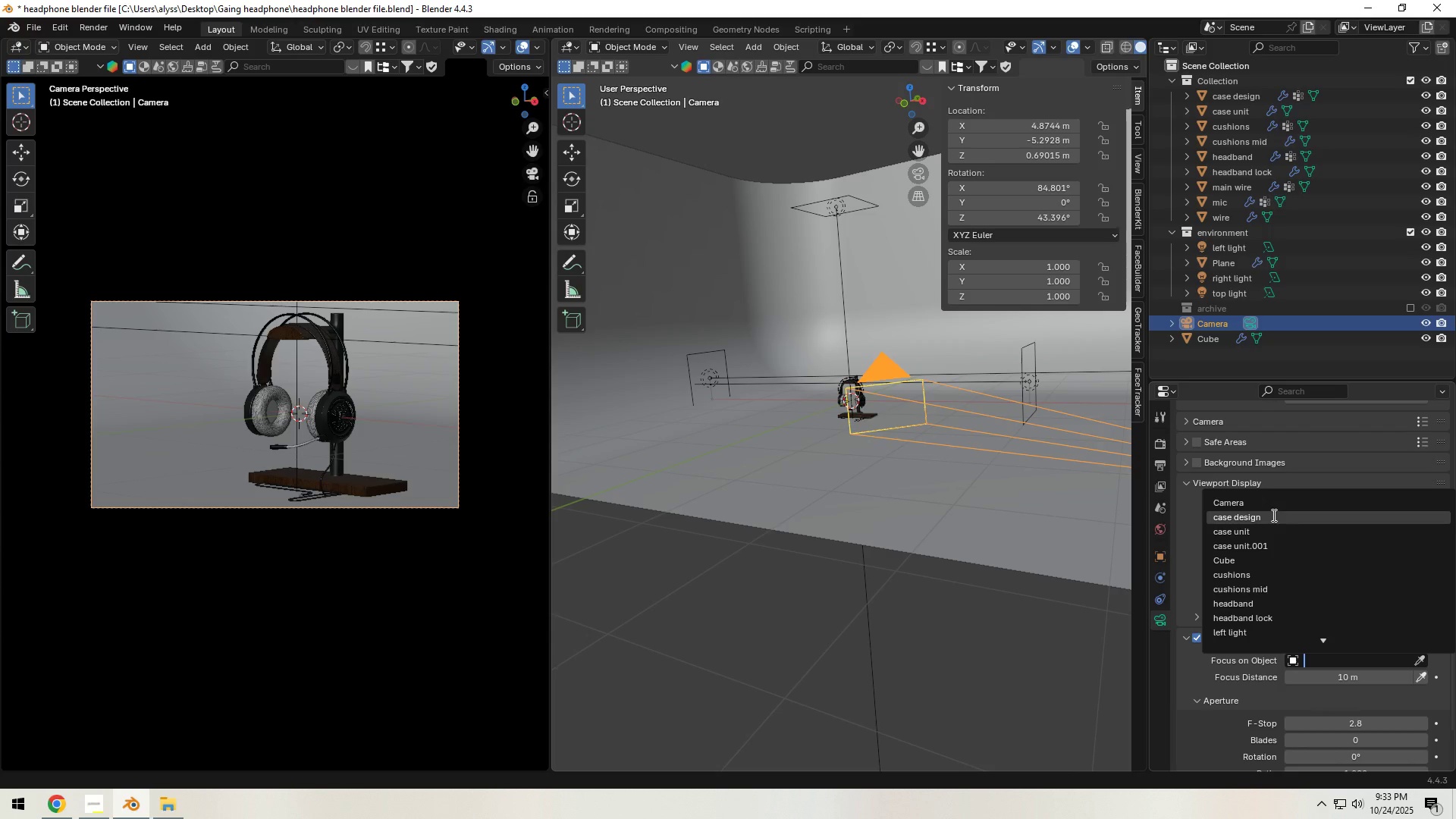 
left_click([1272, 515])
 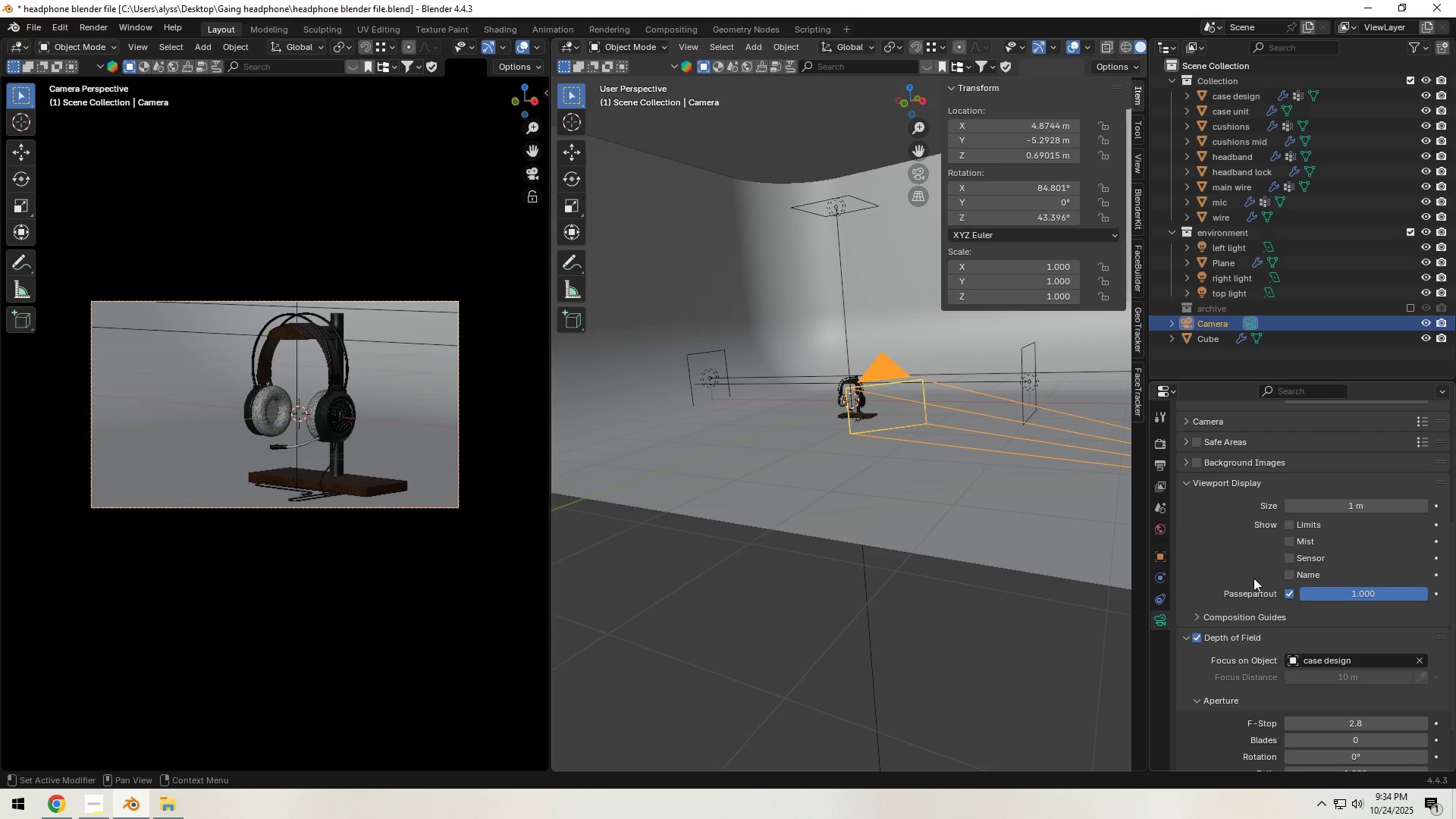 
scroll: coordinate [1245, 615], scroll_direction: down, amount: 4.0
 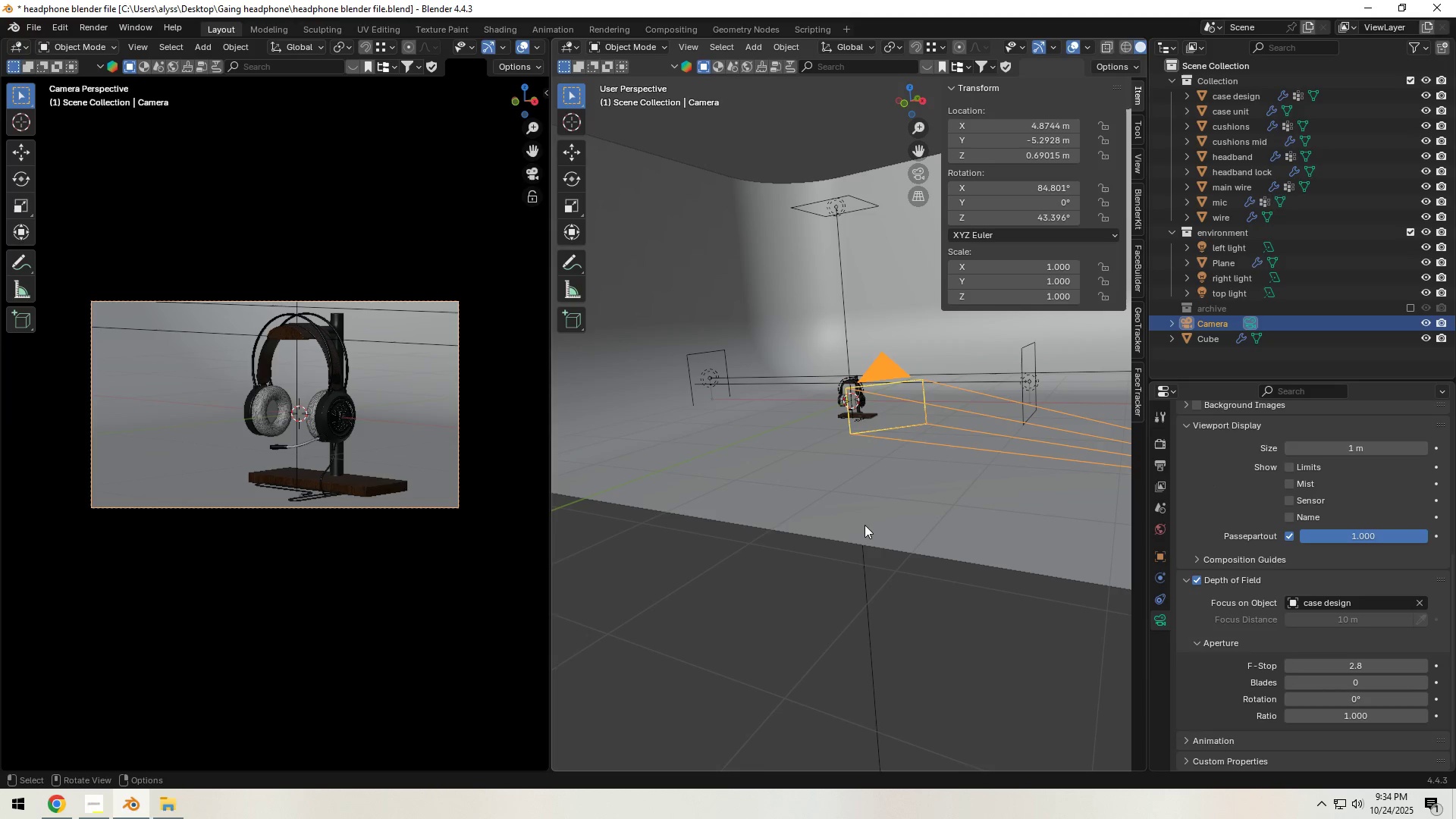 
scroll: coordinate [345, 470], scroll_direction: up, amount: 1.0
 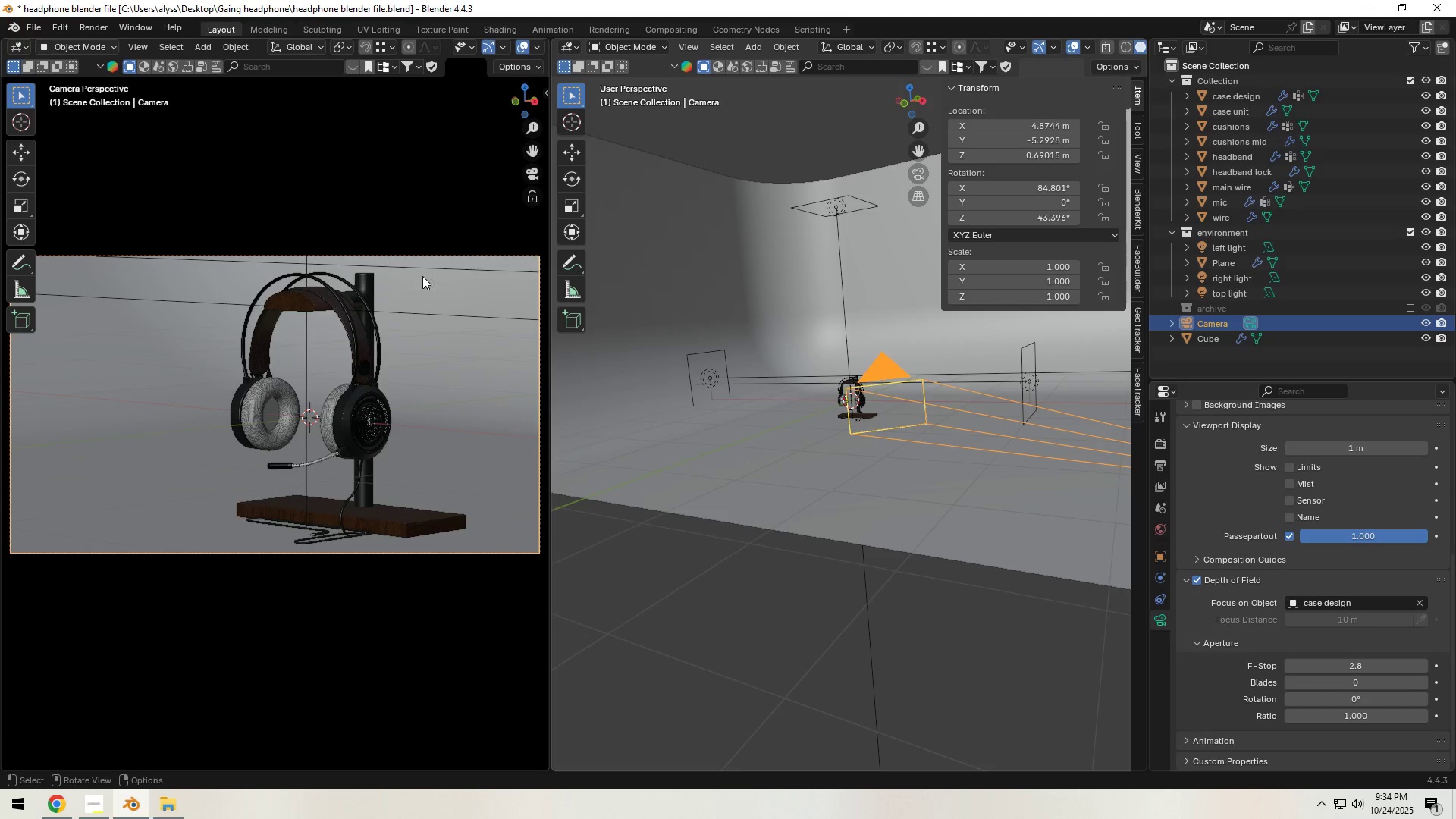 
scroll: coordinate [505, 46], scroll_direction: down, amount: 4.0
 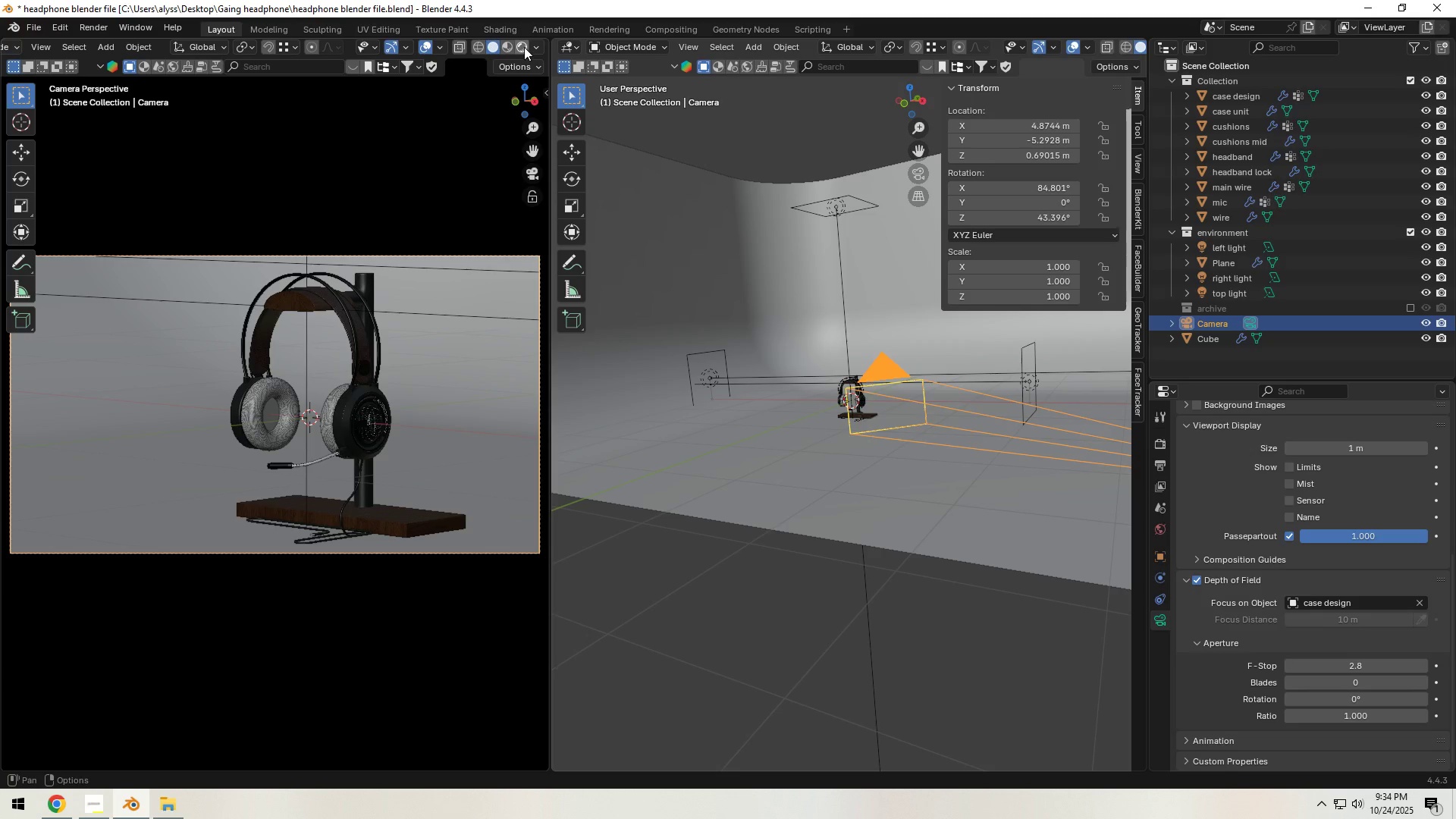 
left_click([524, 47])
 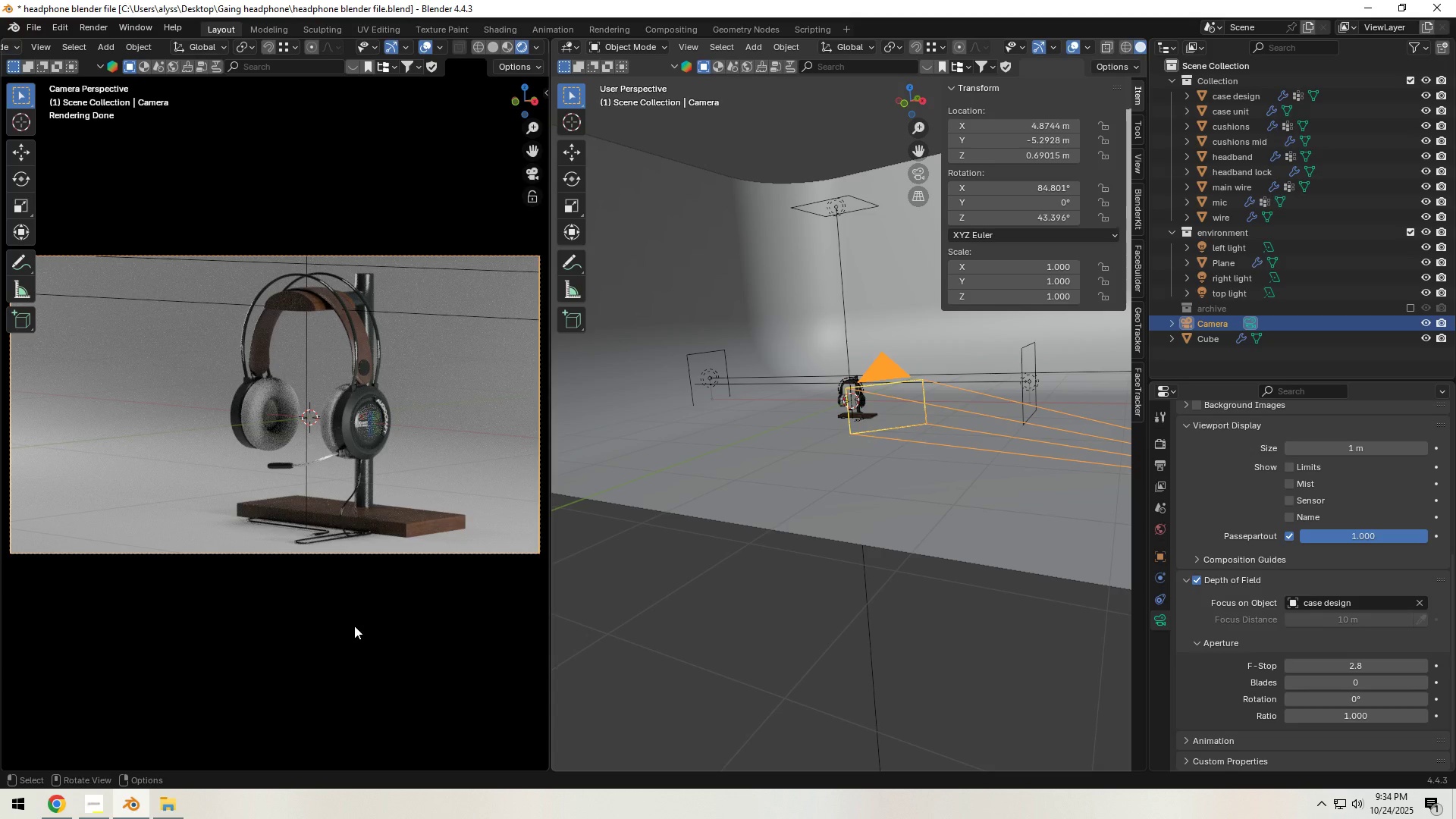 
wait(20.41)
 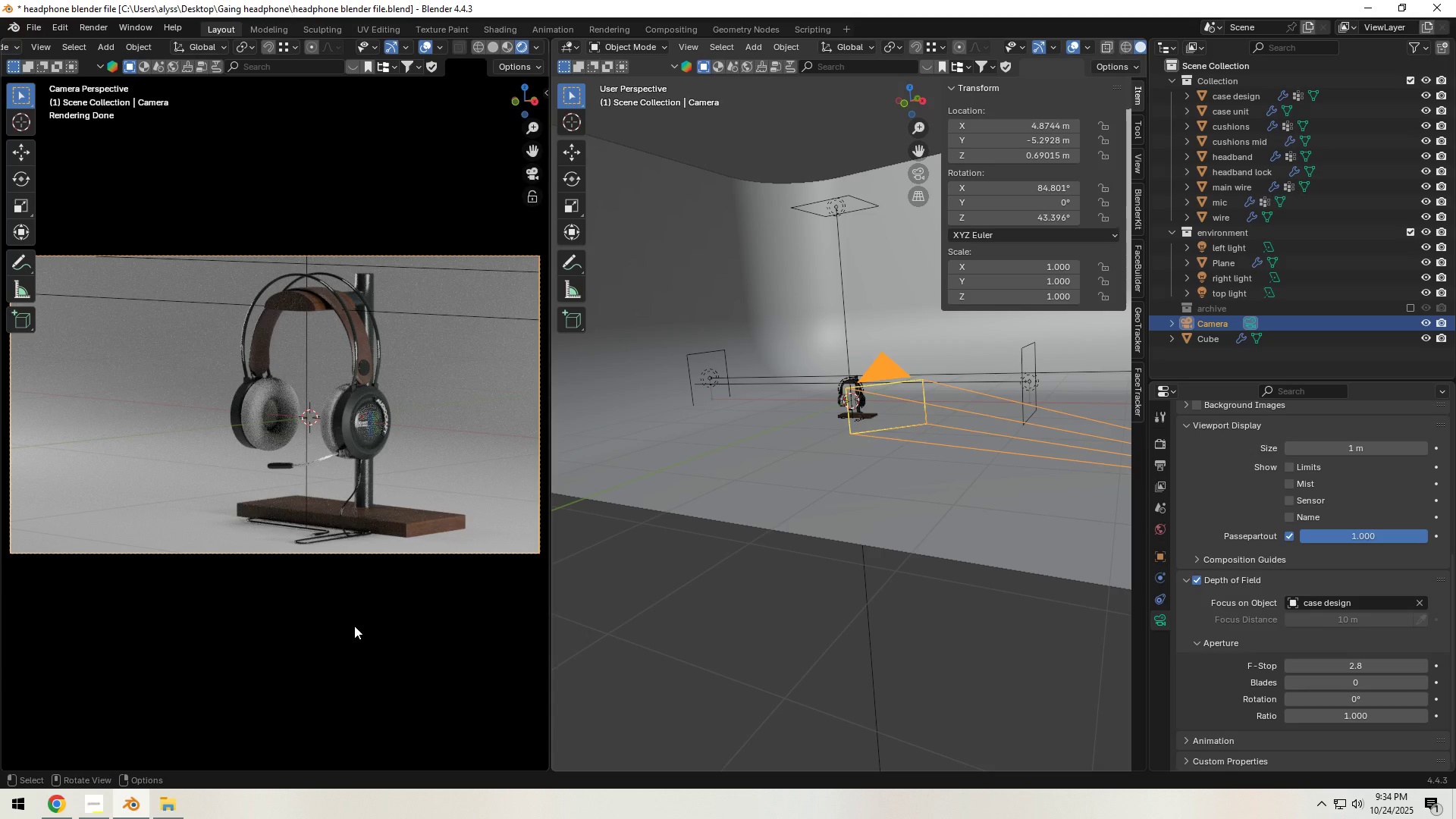 
scroll: coordinate [1095, 49], scroll_direction: down, amount: 3.0
 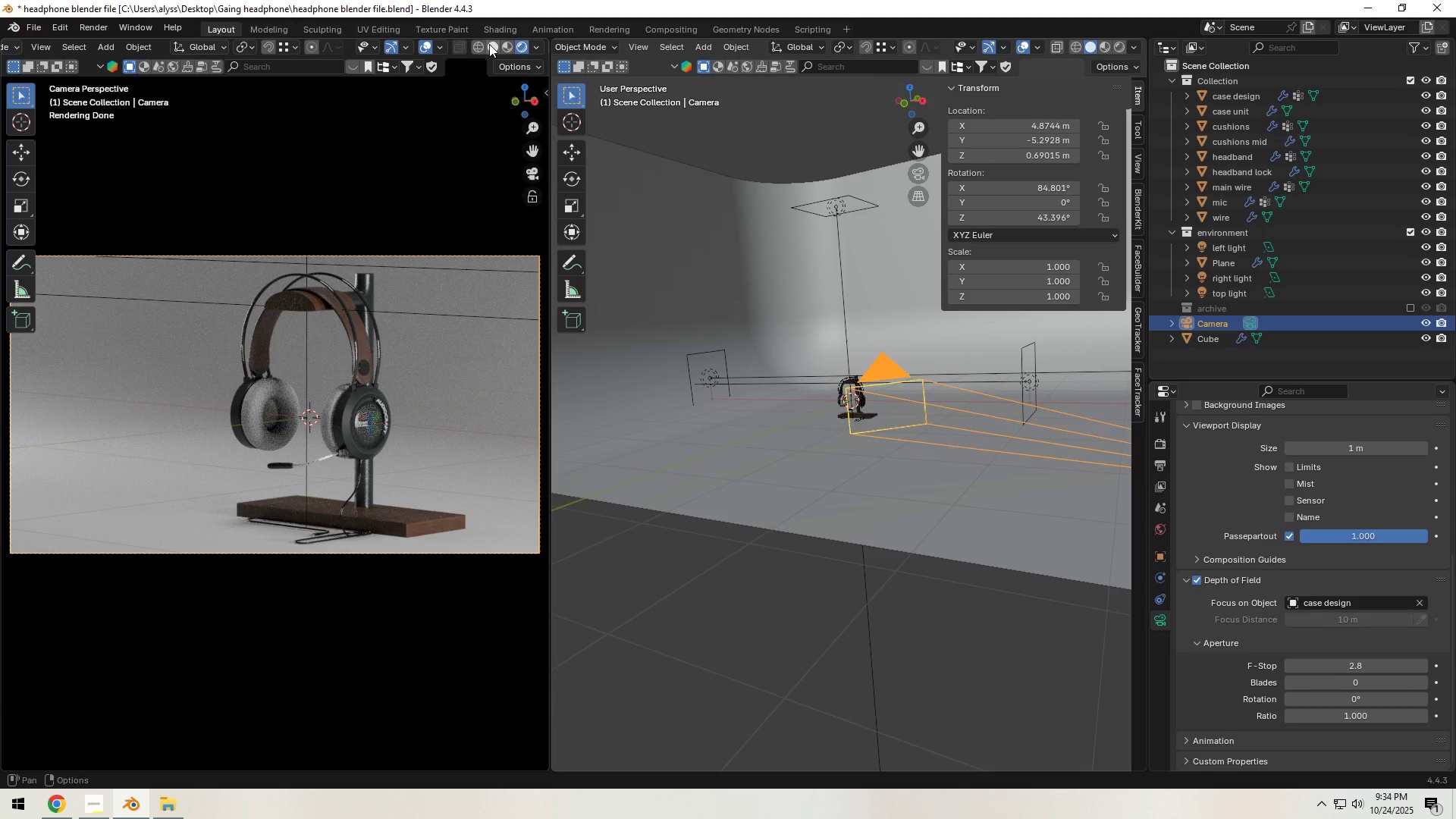 
left_click([489, 44])
 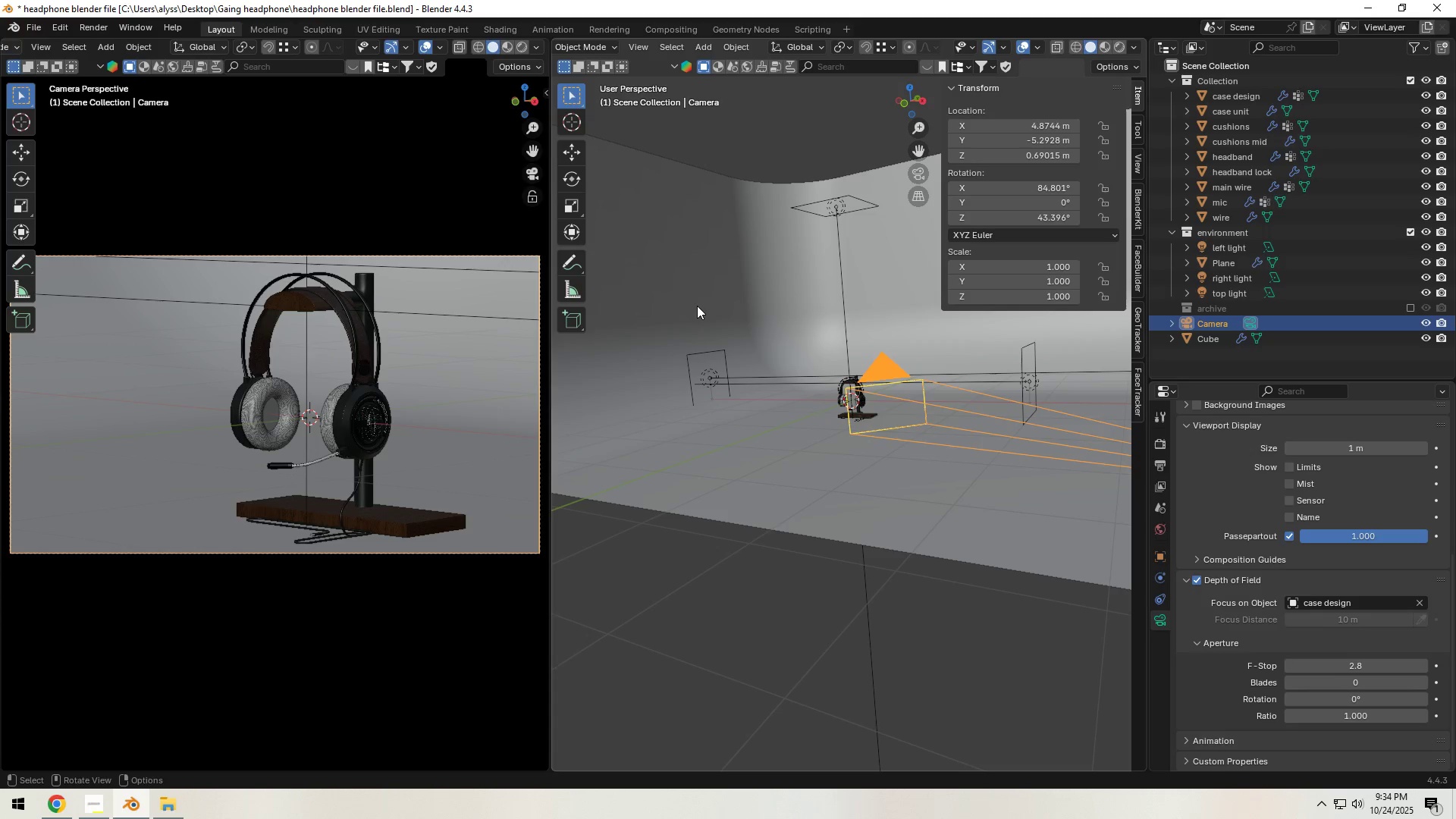 
hold_key(key=ControlLeft, duration=0.46)
 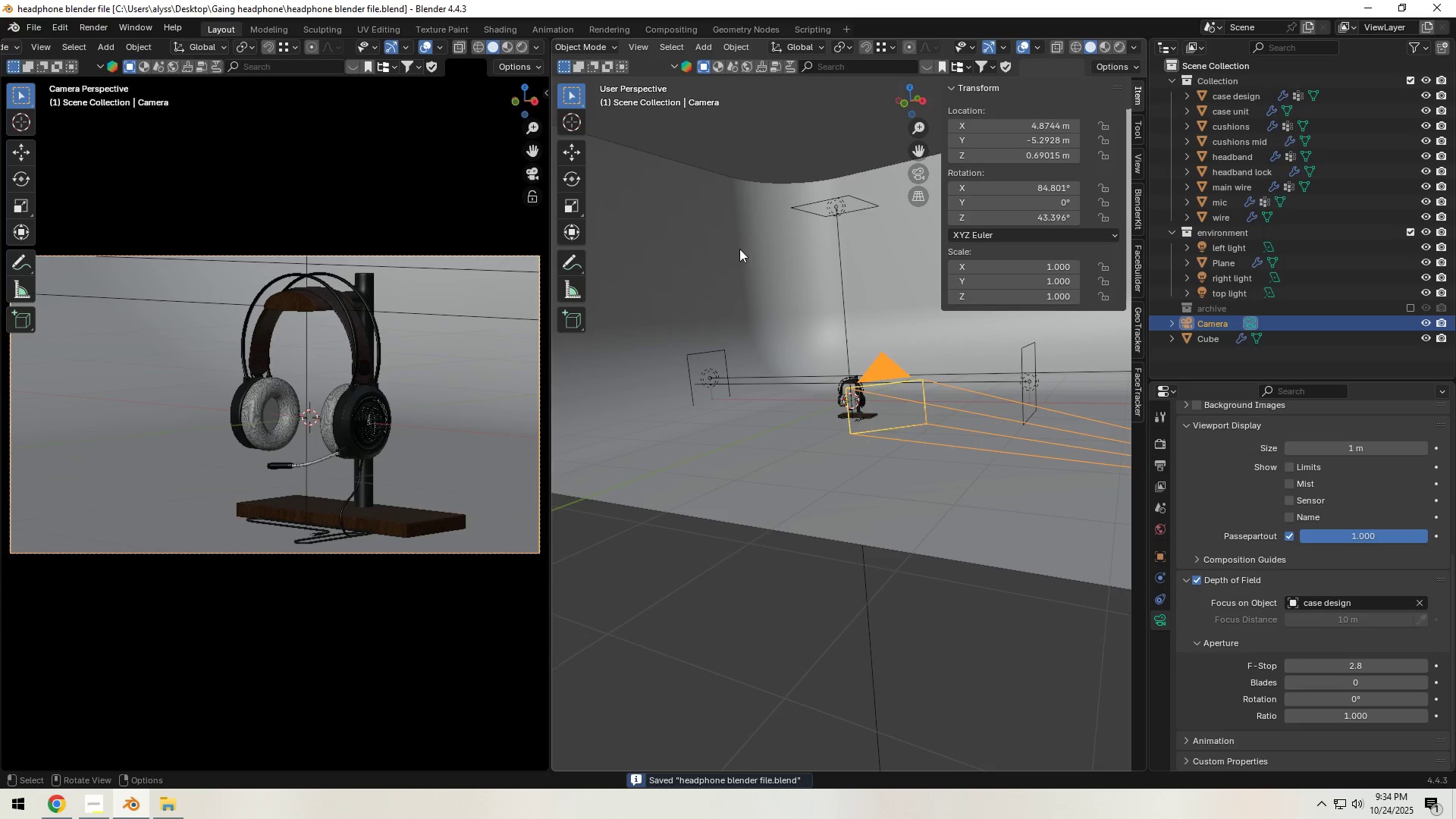 